 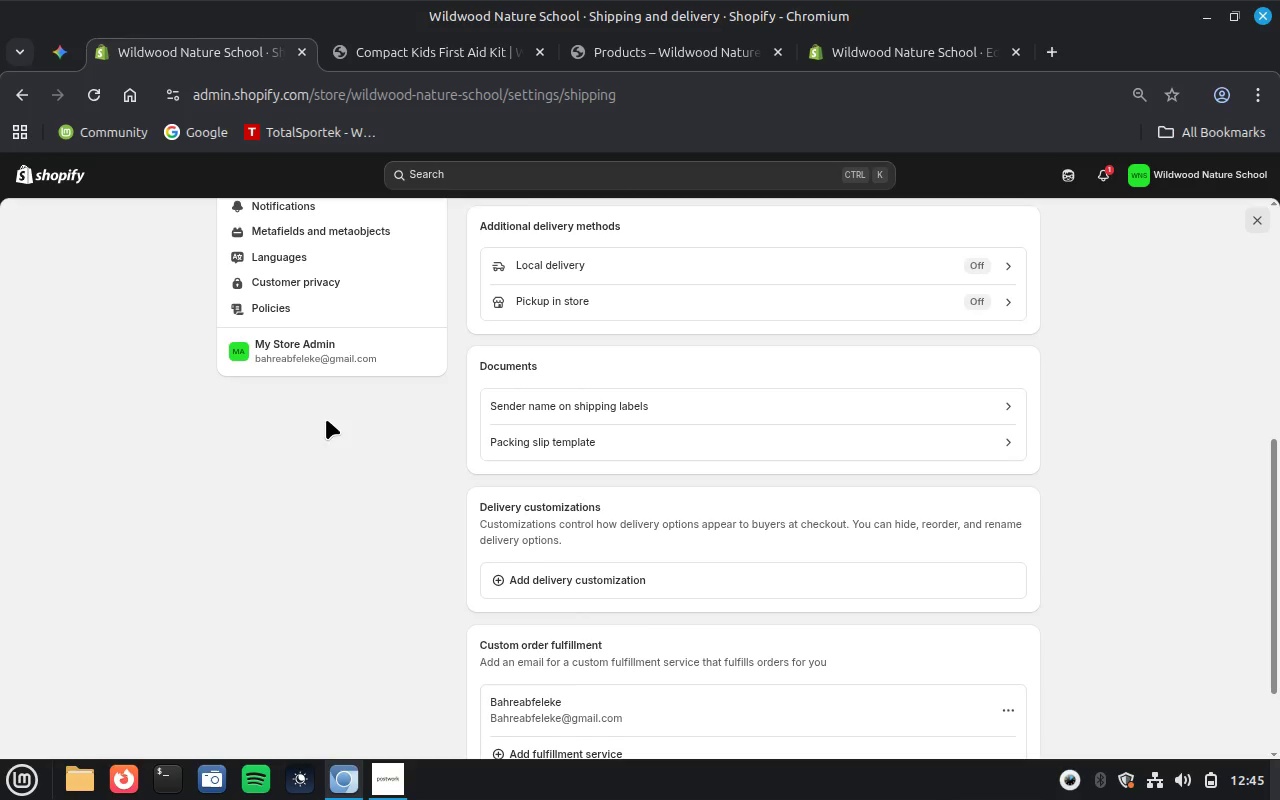 
scroll: coordinate [348, 580], scroll_direction: up, amount: 5.0
 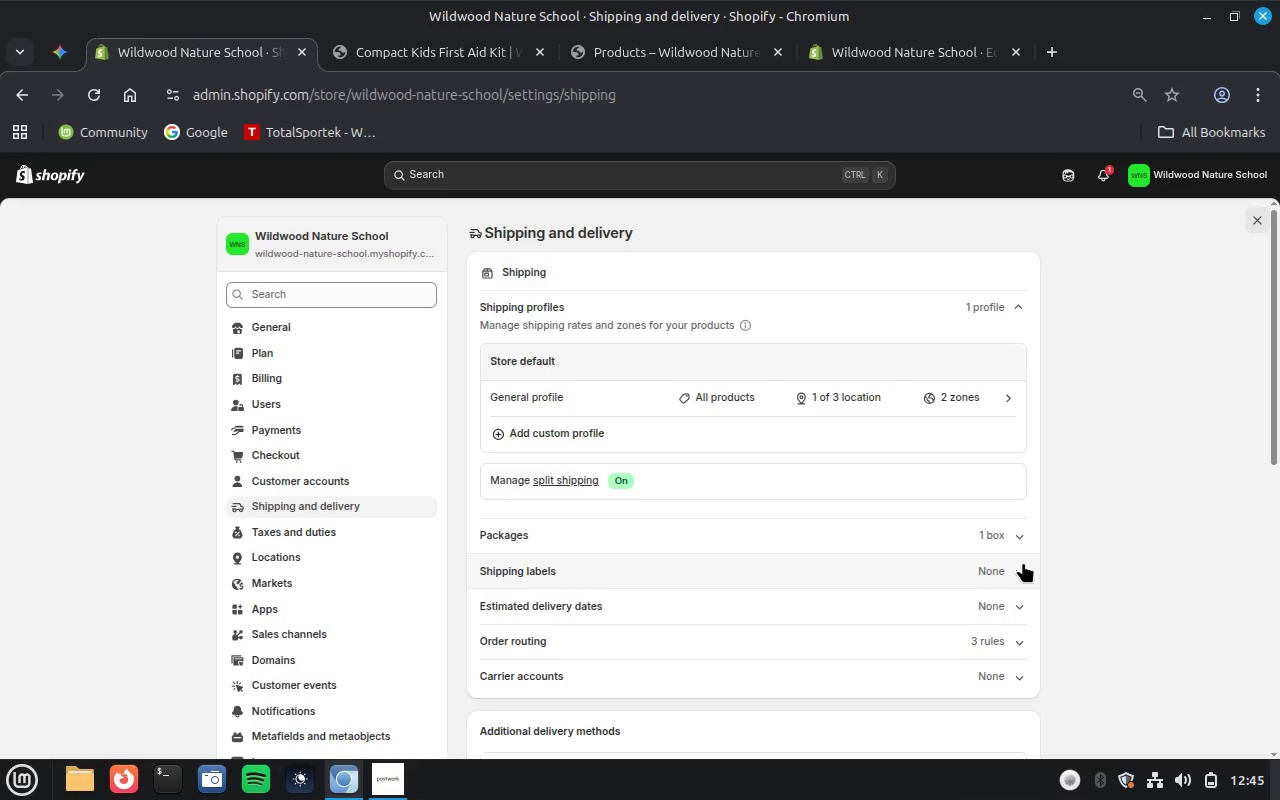 
wait(45.86)
 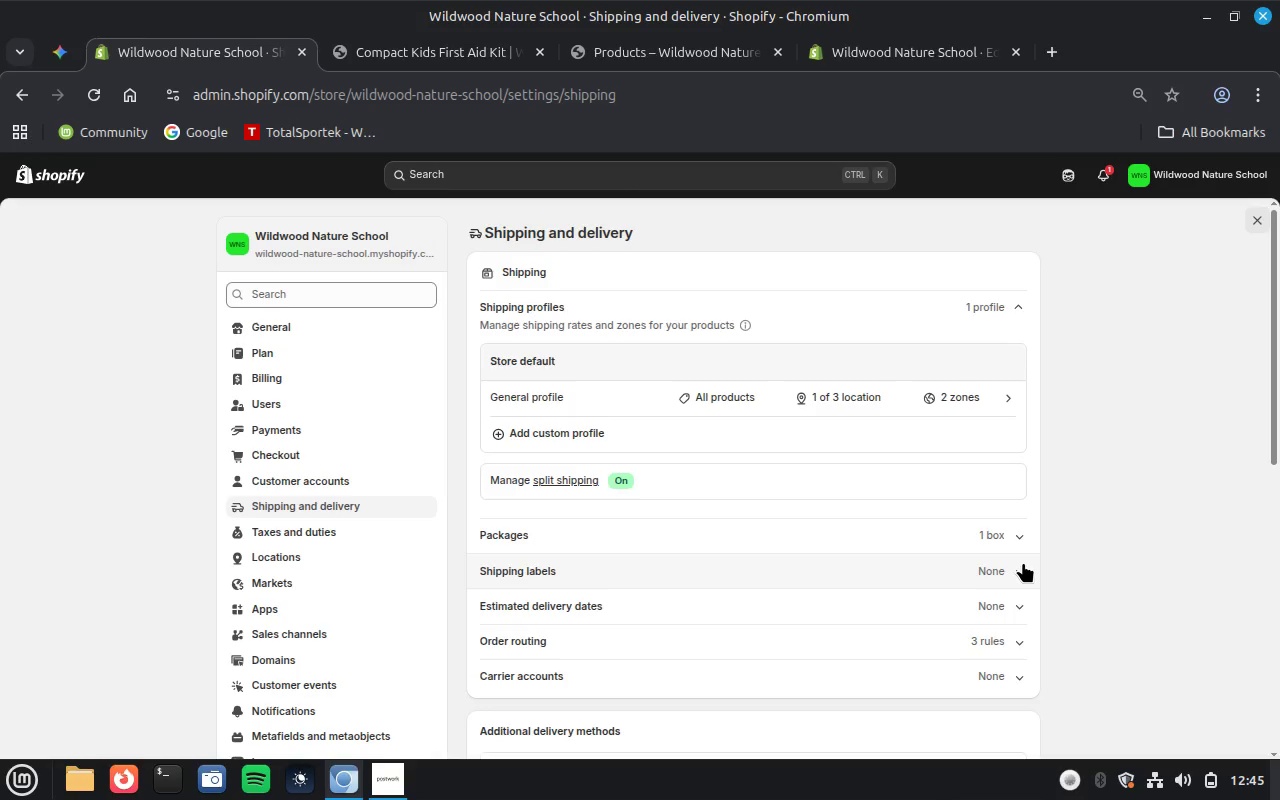 
scroll: coordinate [813, 644], scroll_direction: down, amount: 2.0
 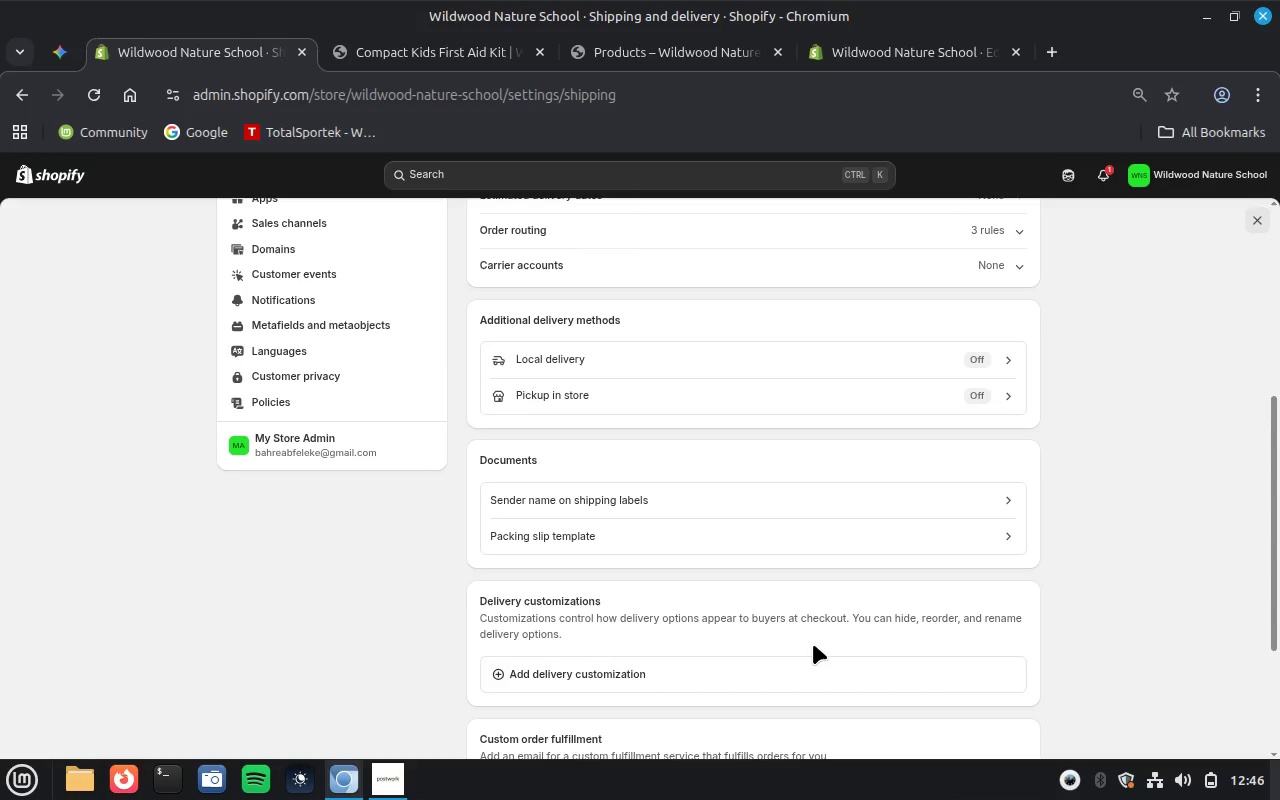 
wait(7.71)
 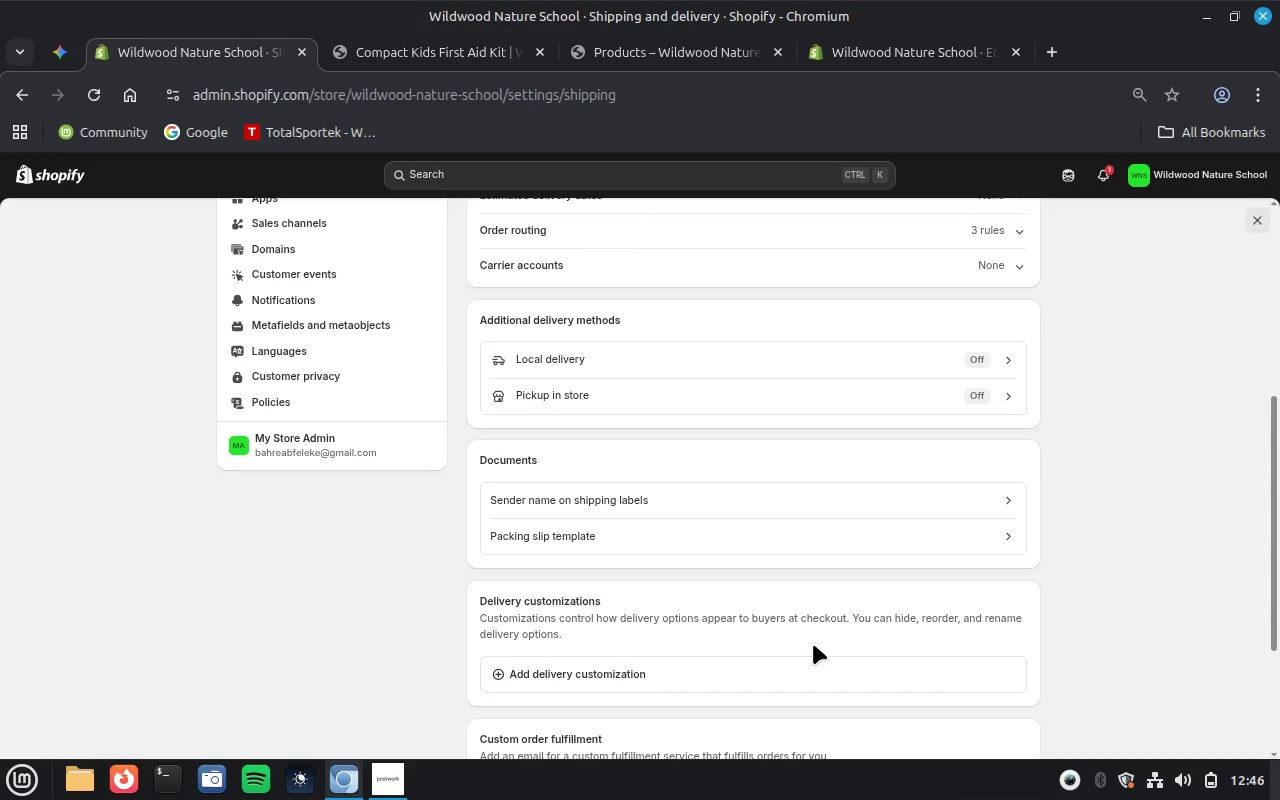 
scroll: coordinate [822, 668], scroll_direction: down, amount: 3.0
 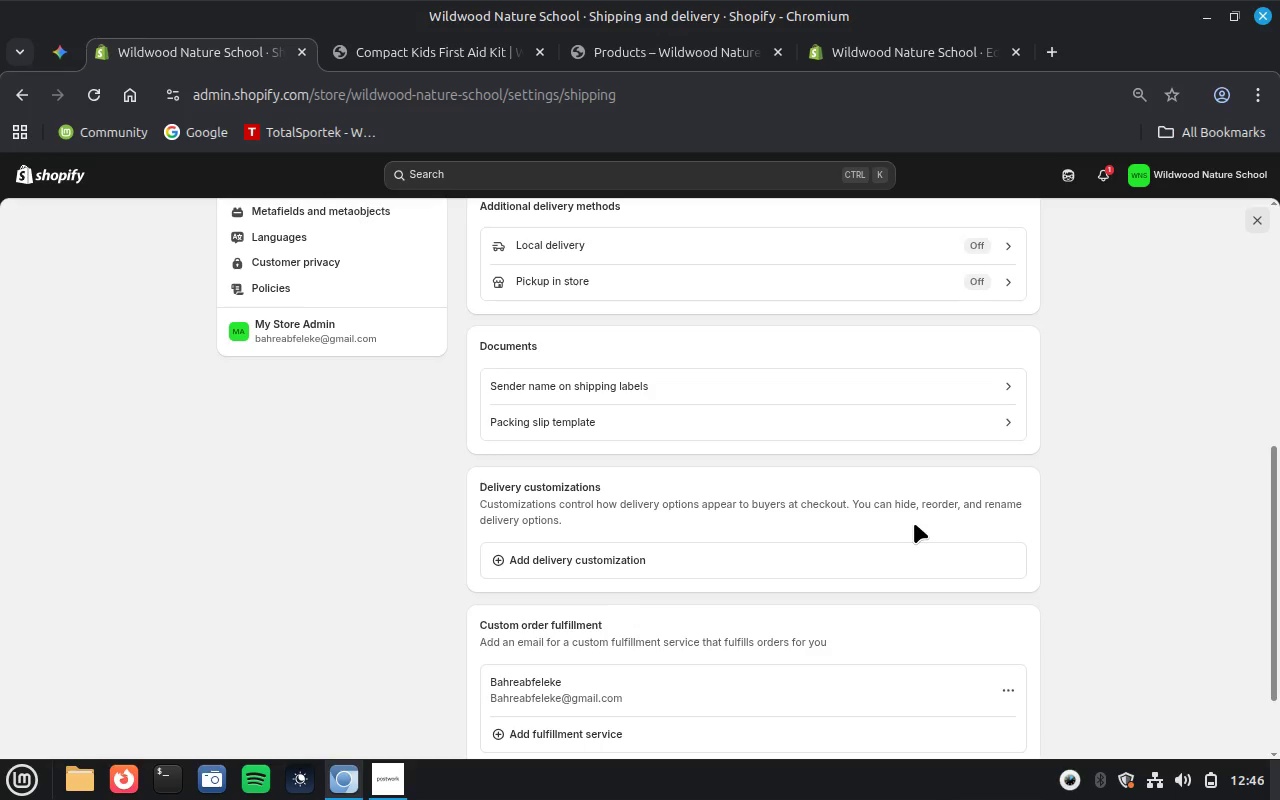 
wait(9.19)
 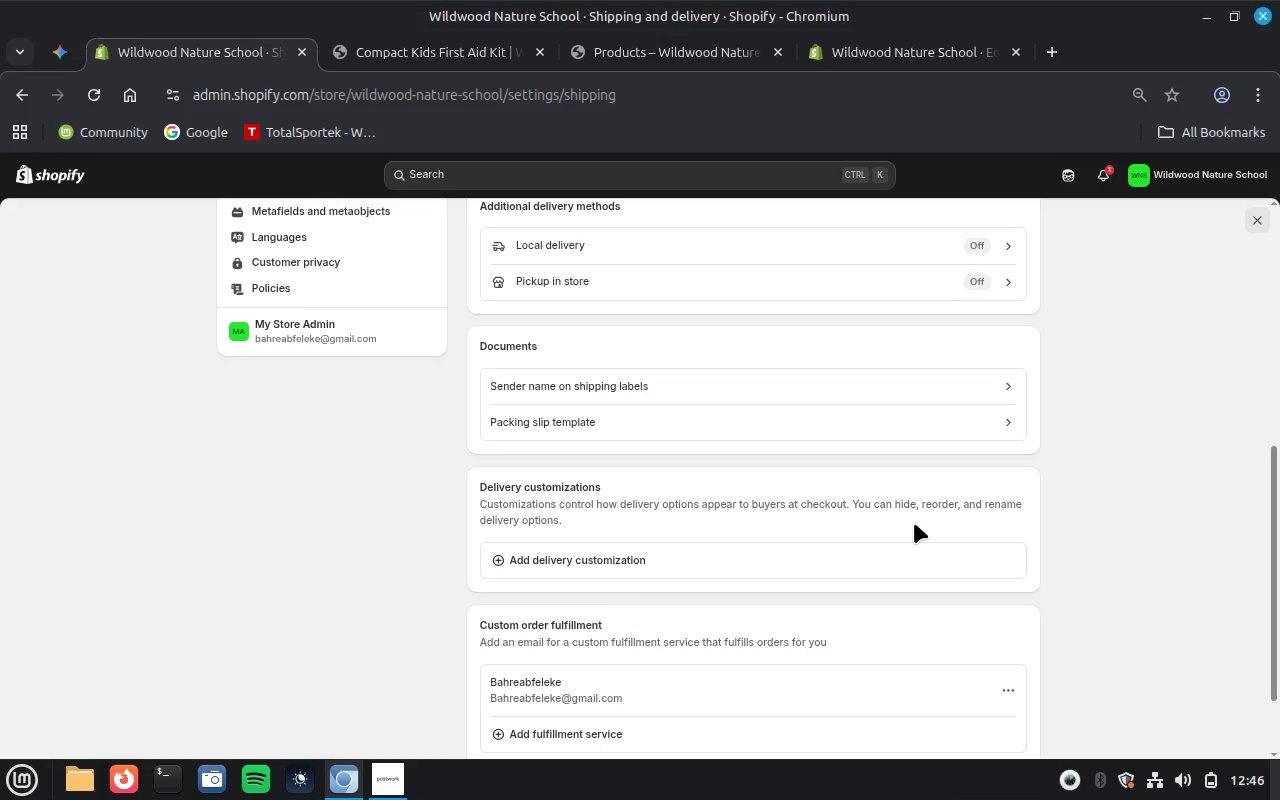 
scroll: coordinate [762, 504], scroll_direction: up, amount: 2.0
 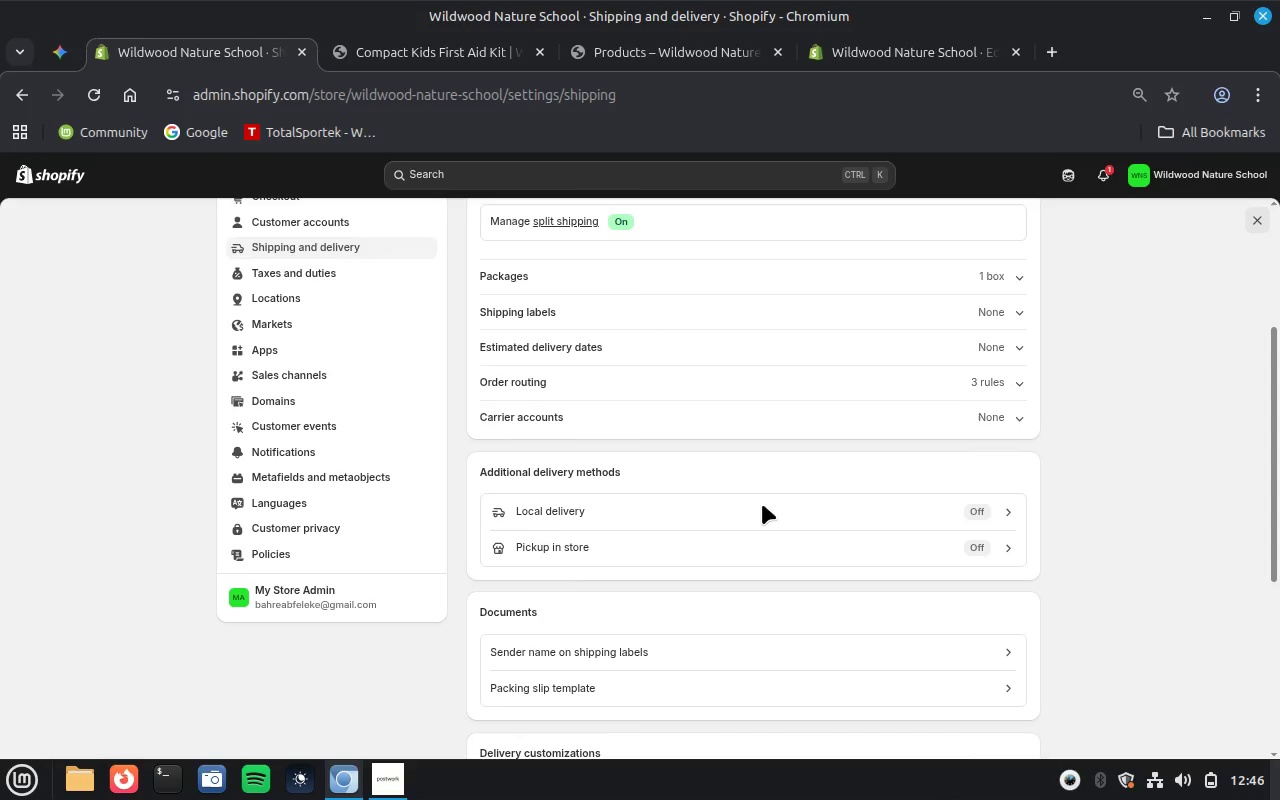 
wait(8.91)
 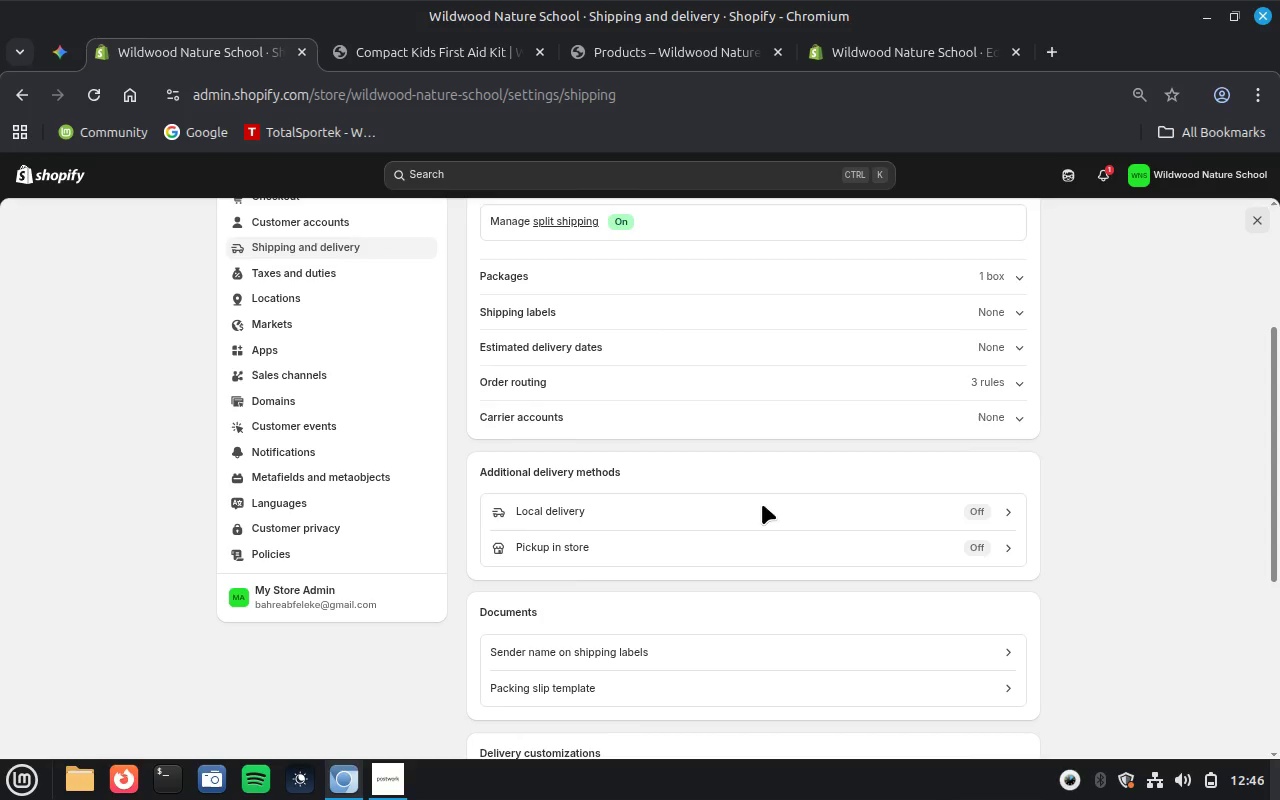 
scroll: coordinate [799, 464], scroll_direction: up, amount: 1.0
 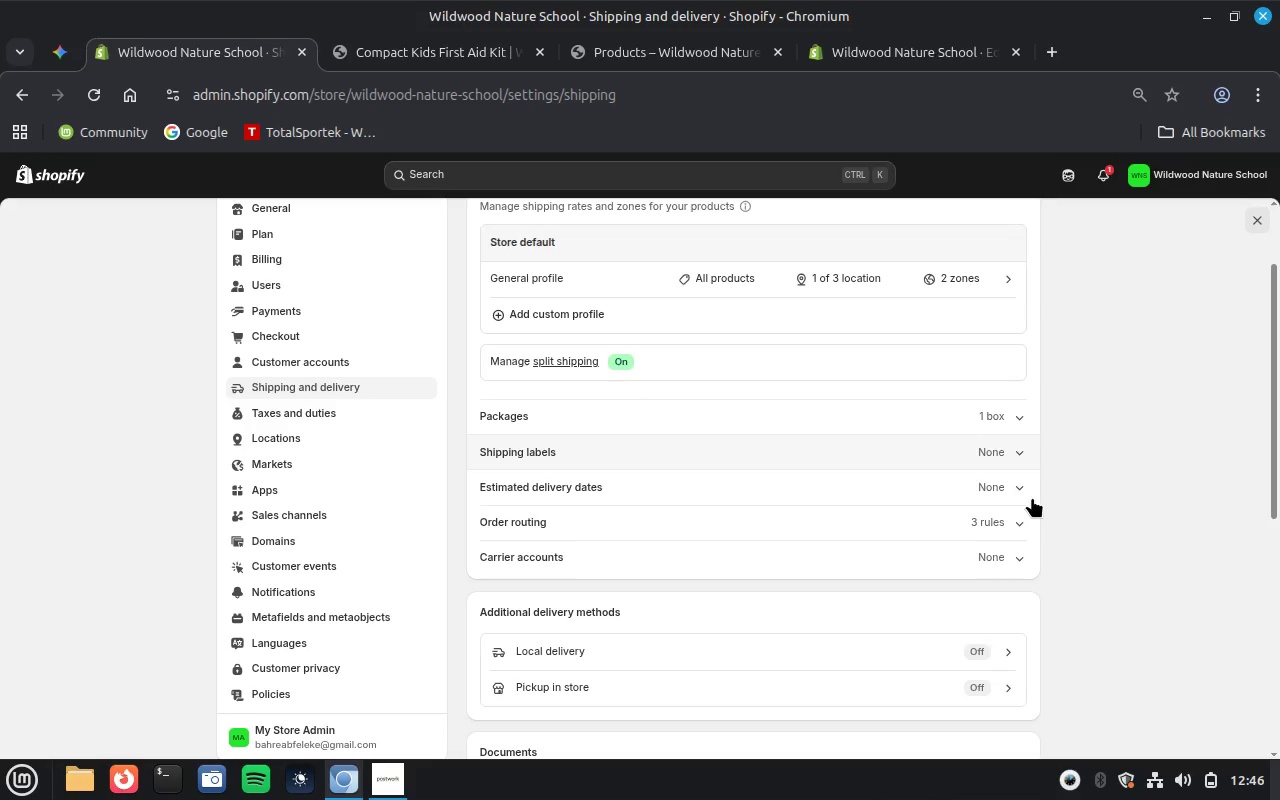 
left_click([1022, 522])
 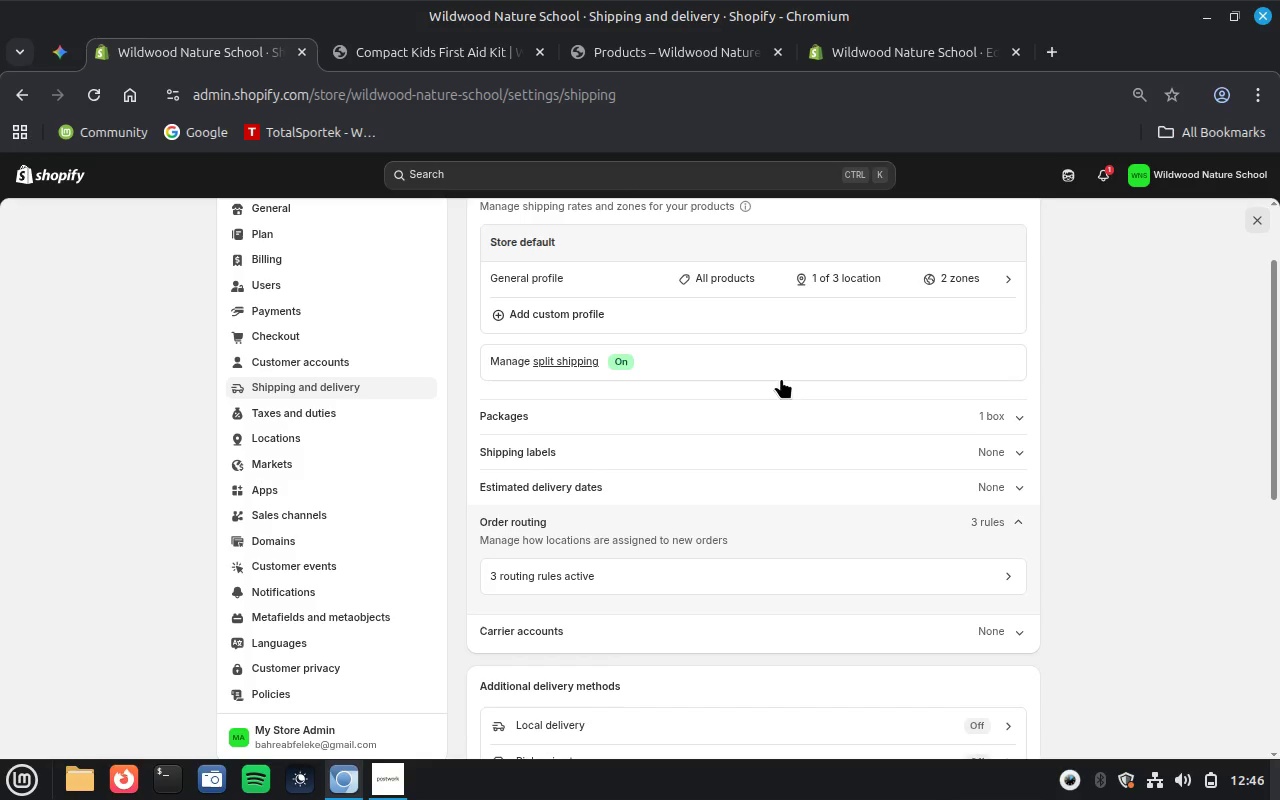 
wait(6.74)
 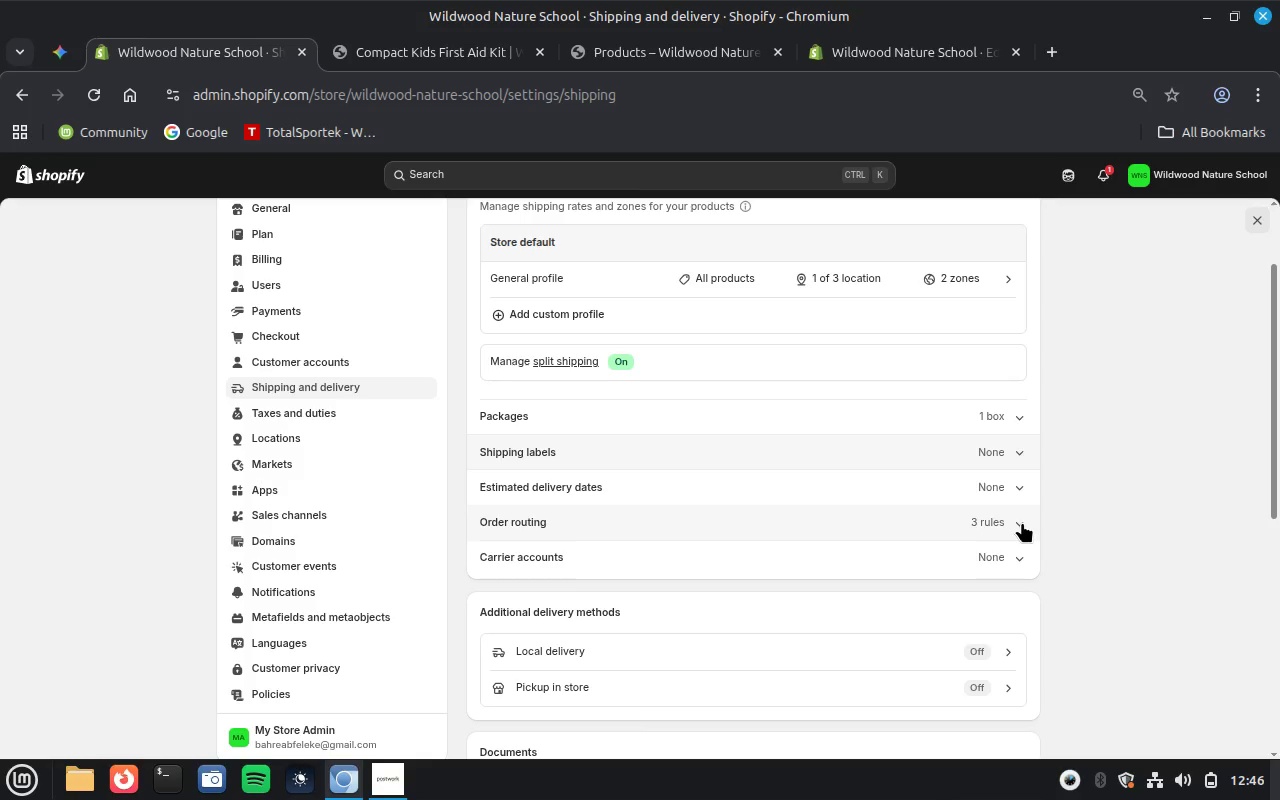 
left_click([510, 312])
 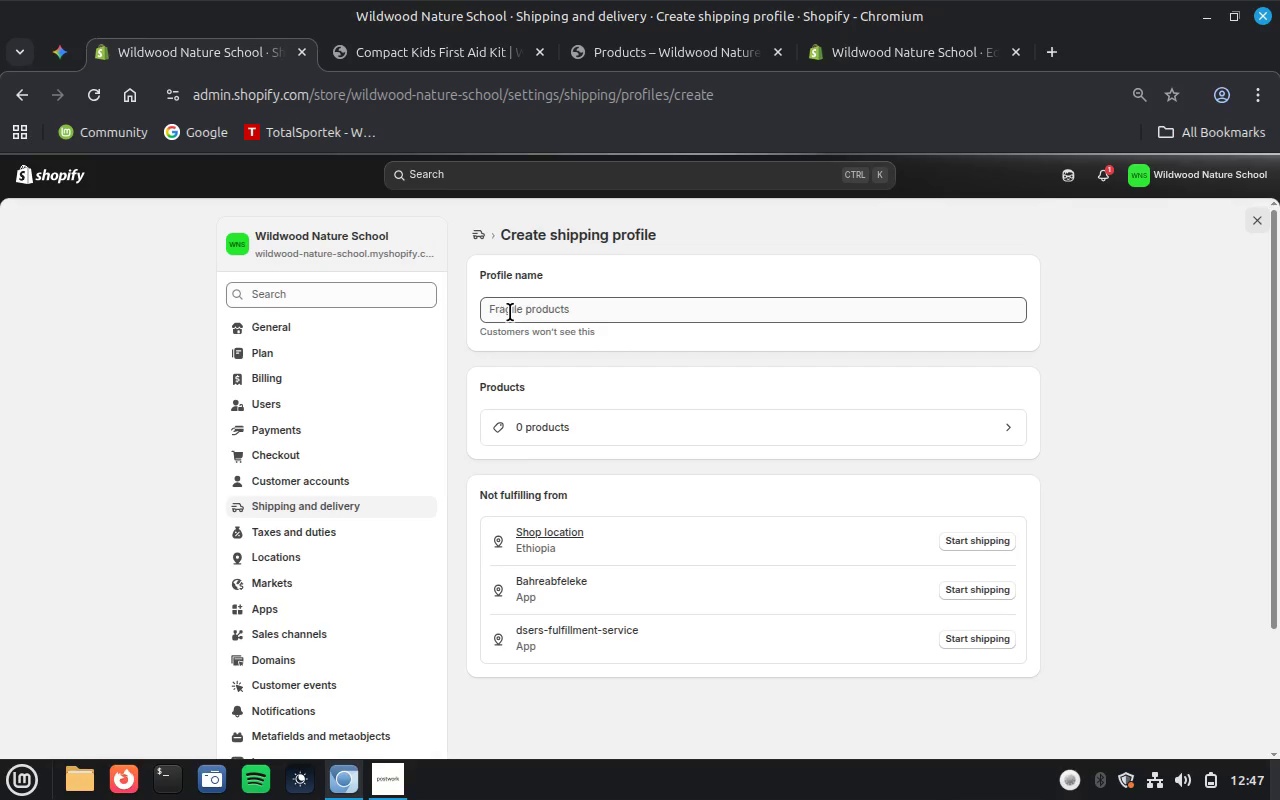 
wait(21.83)
 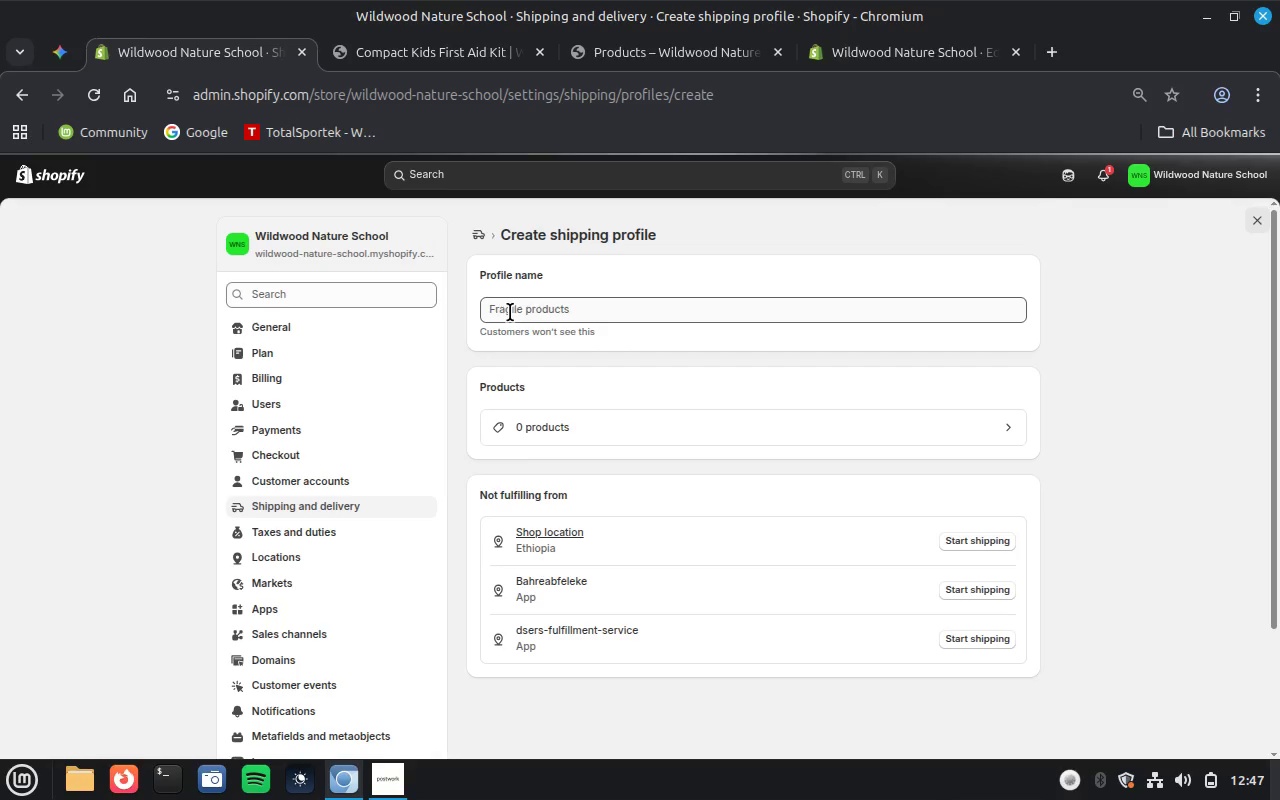 
scroll: coordinate [1164, 528], scroll_direction: down, amount: 1.0
 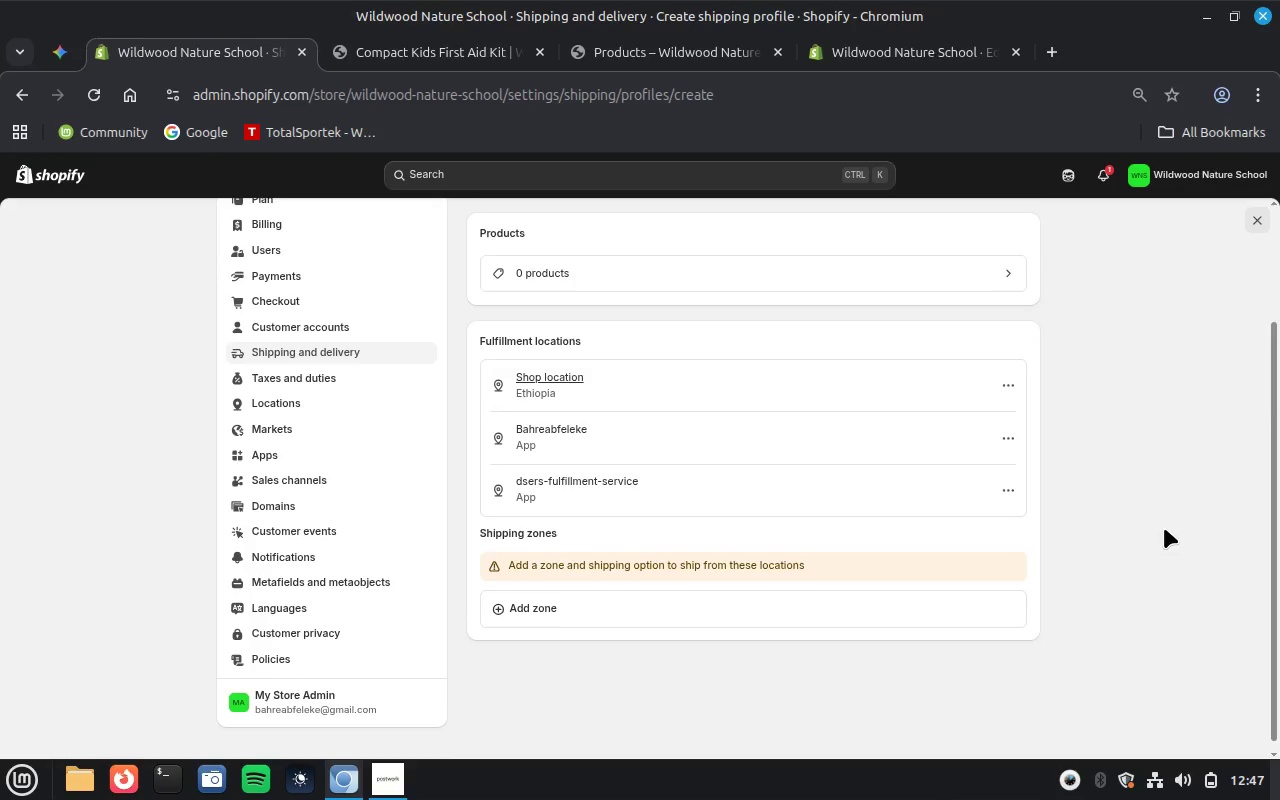 
scroll: coordinate [1164, 528], scroll_direction: up, amount: 3.0
 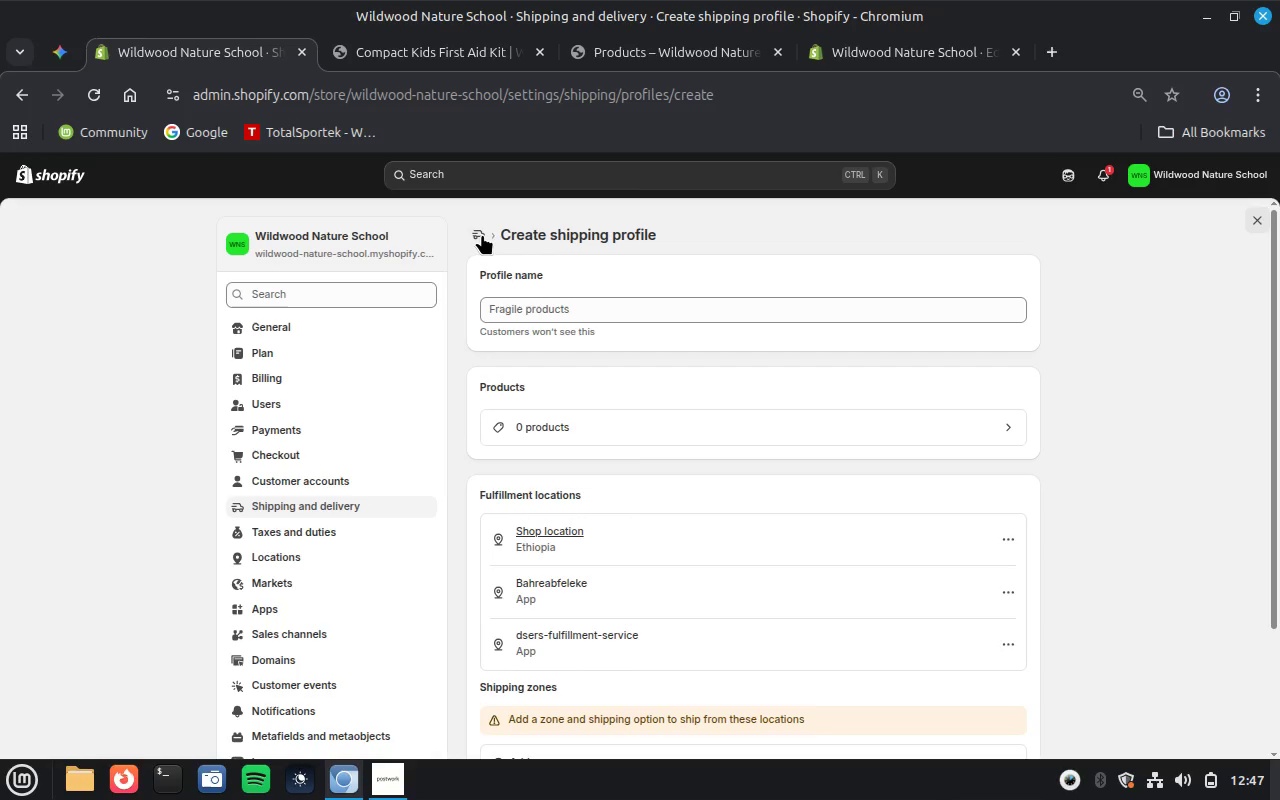 
left_click([482, 230])
 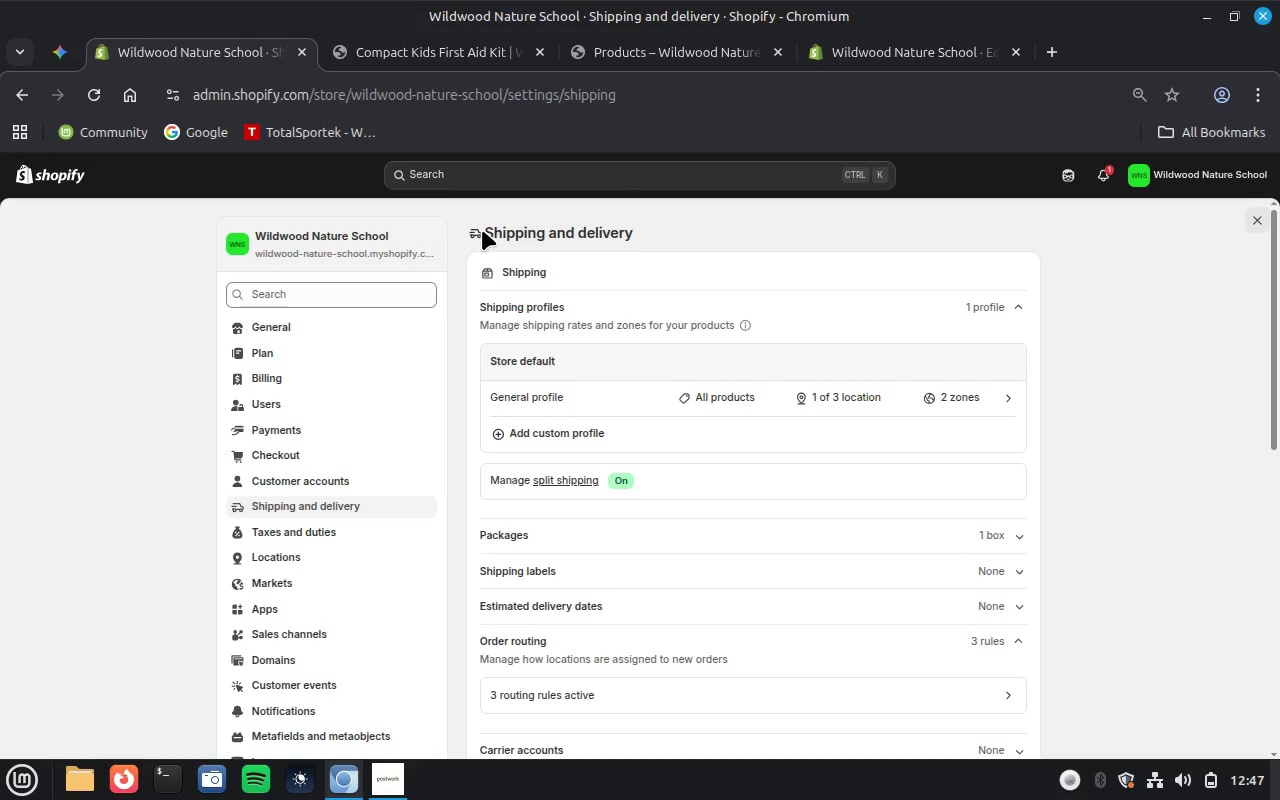 
wait(41.86)
 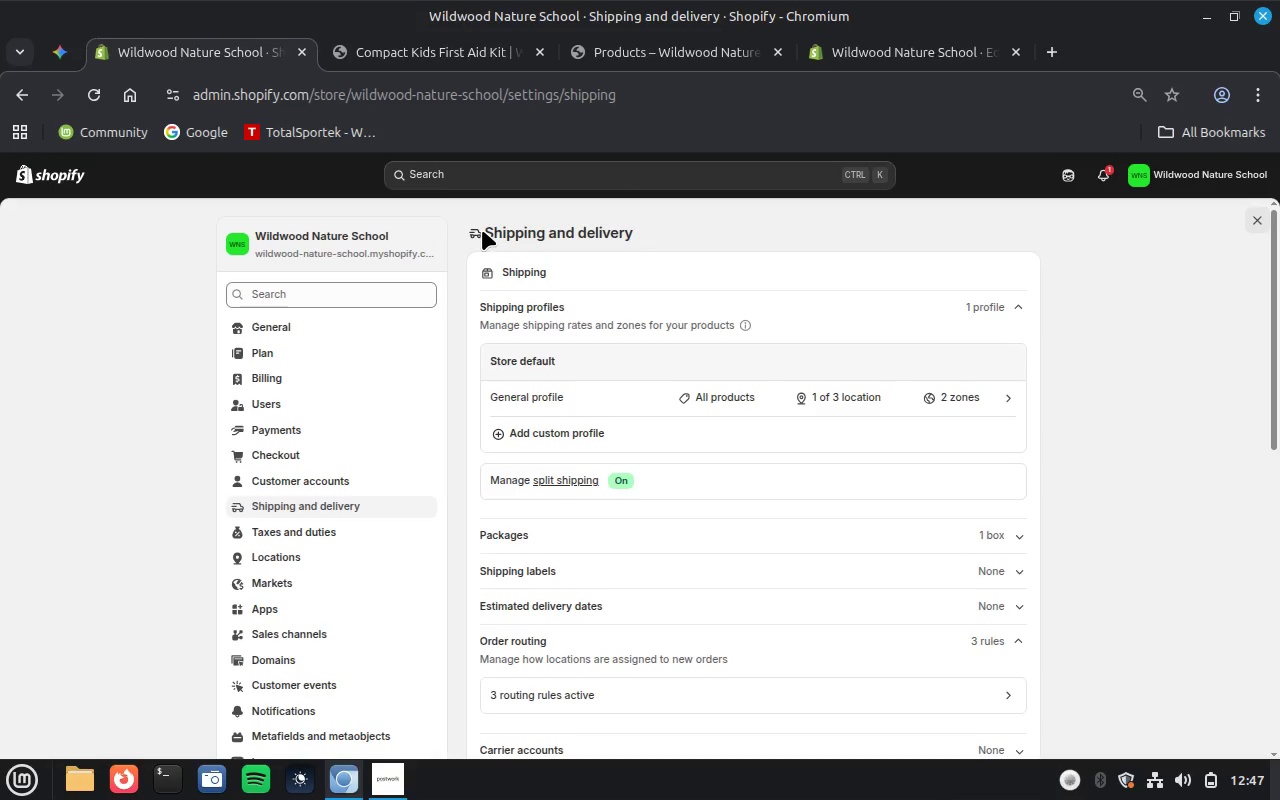 
scroll: coordinate [1069, 545], scroll_direction: down, amount: 3.0
 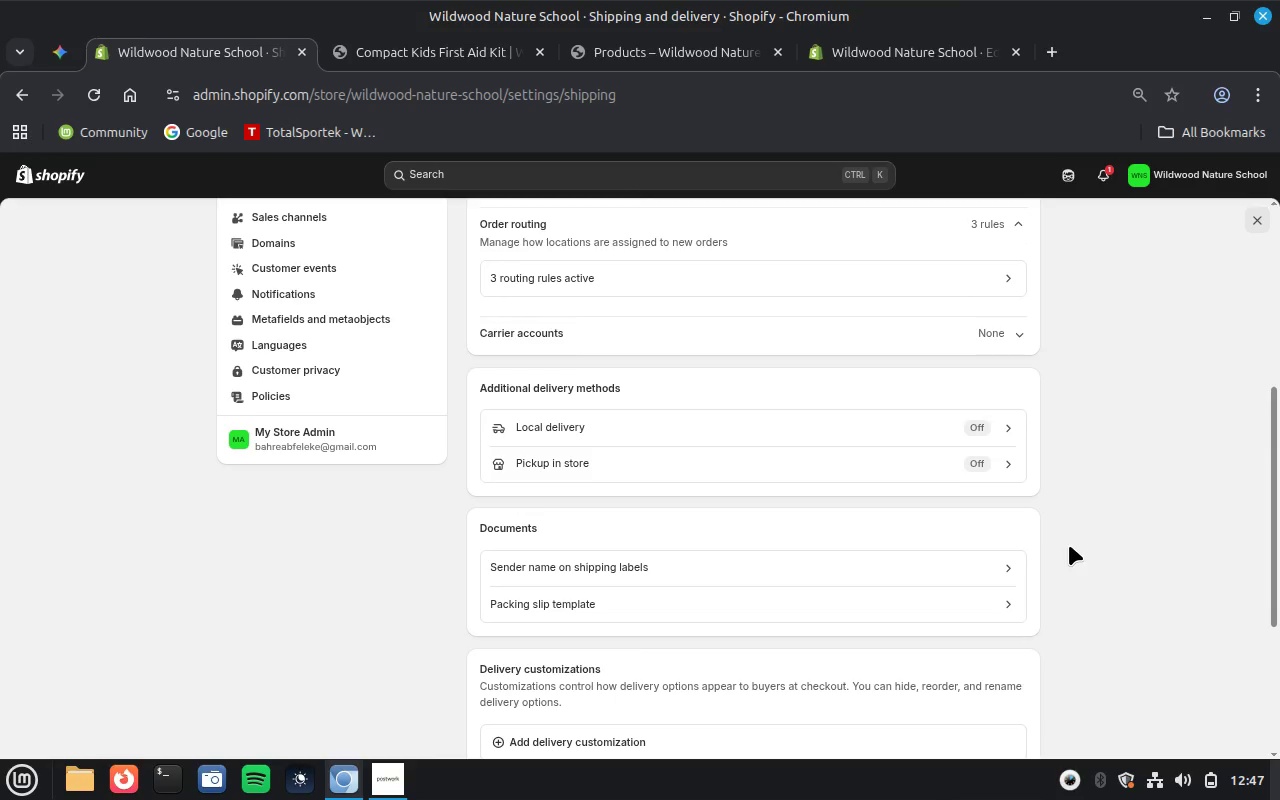 
scroll: coordinate [1069, 545], scroll_direction: up, amount: 3.0
 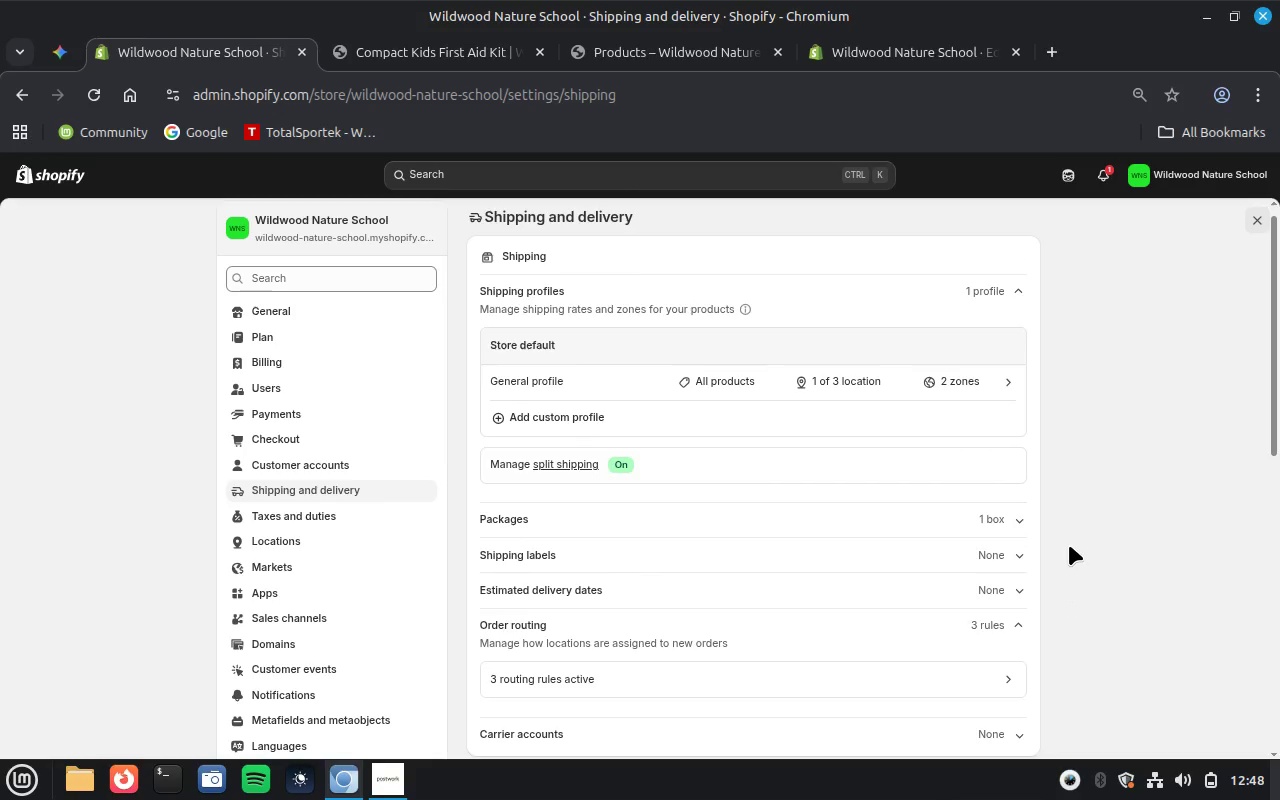 
wait(8.72)
 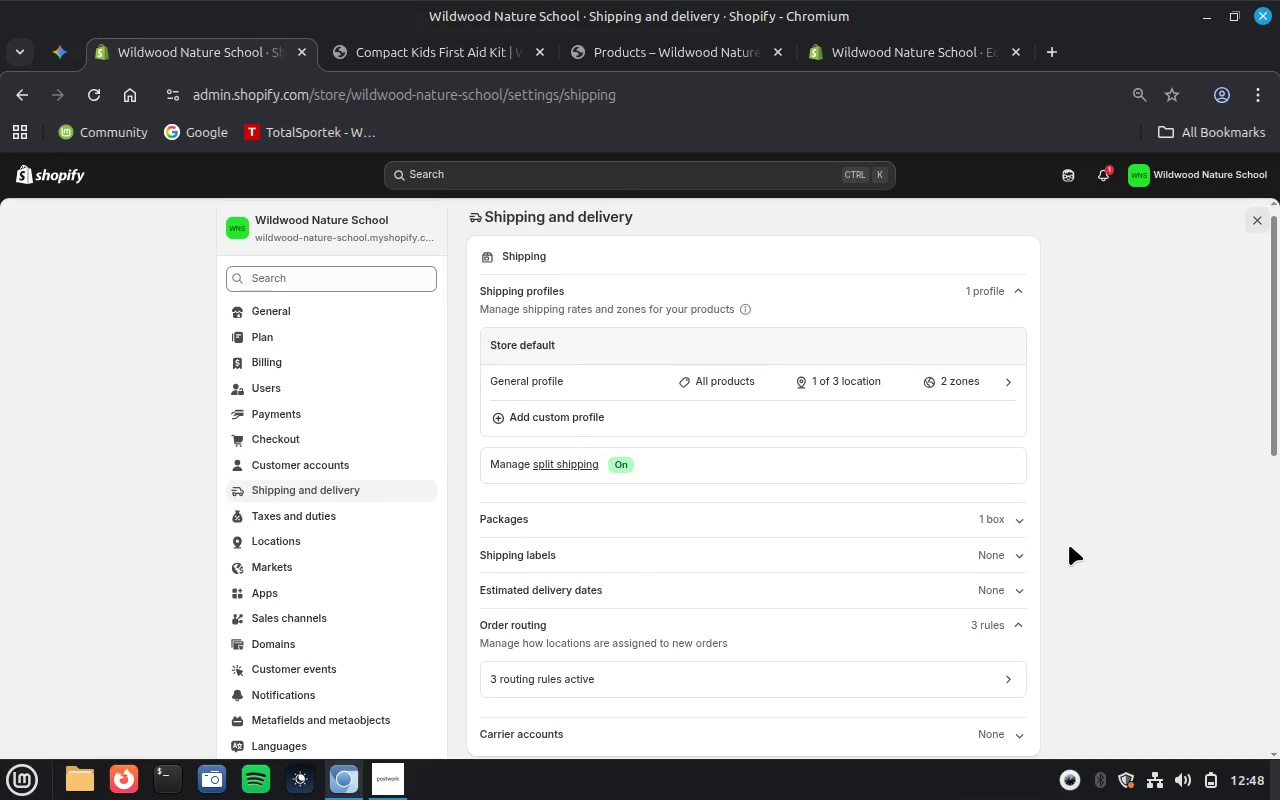 
left_click([212, 792])
 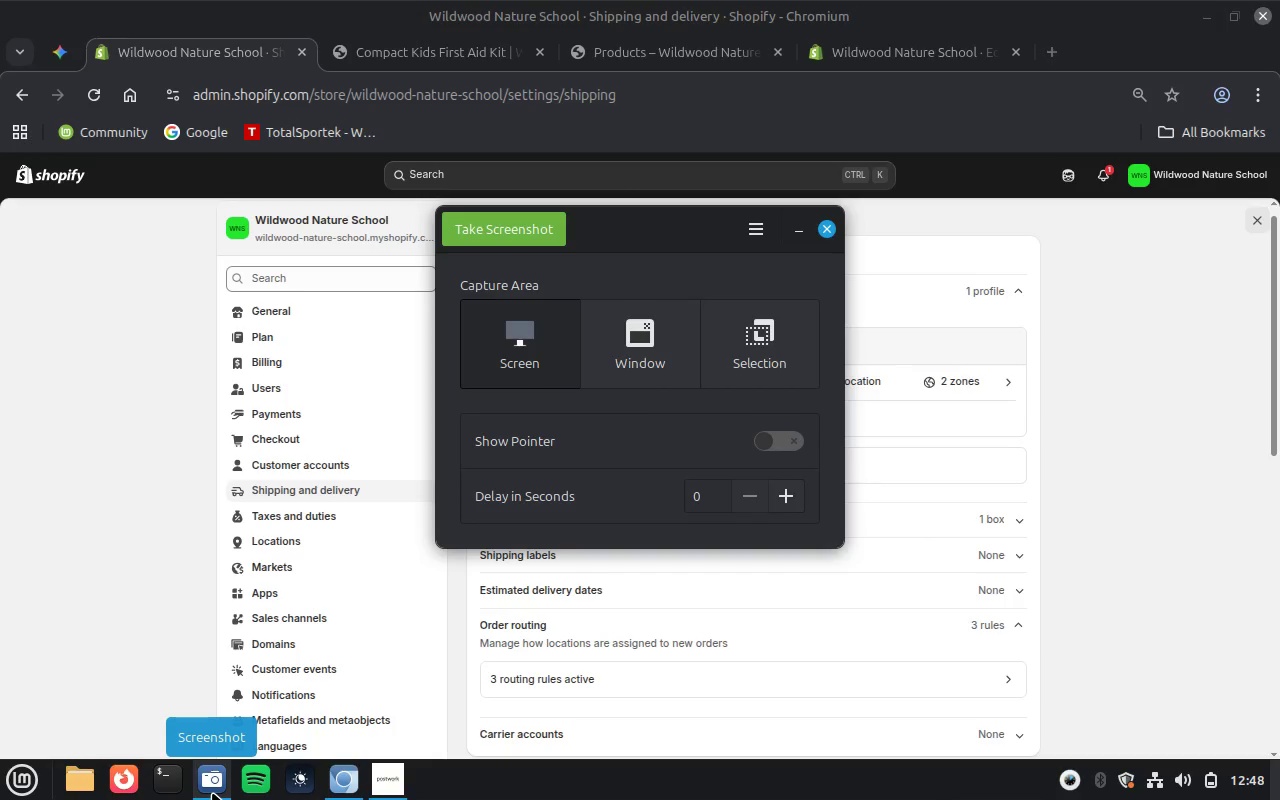 
wait(6.36)
 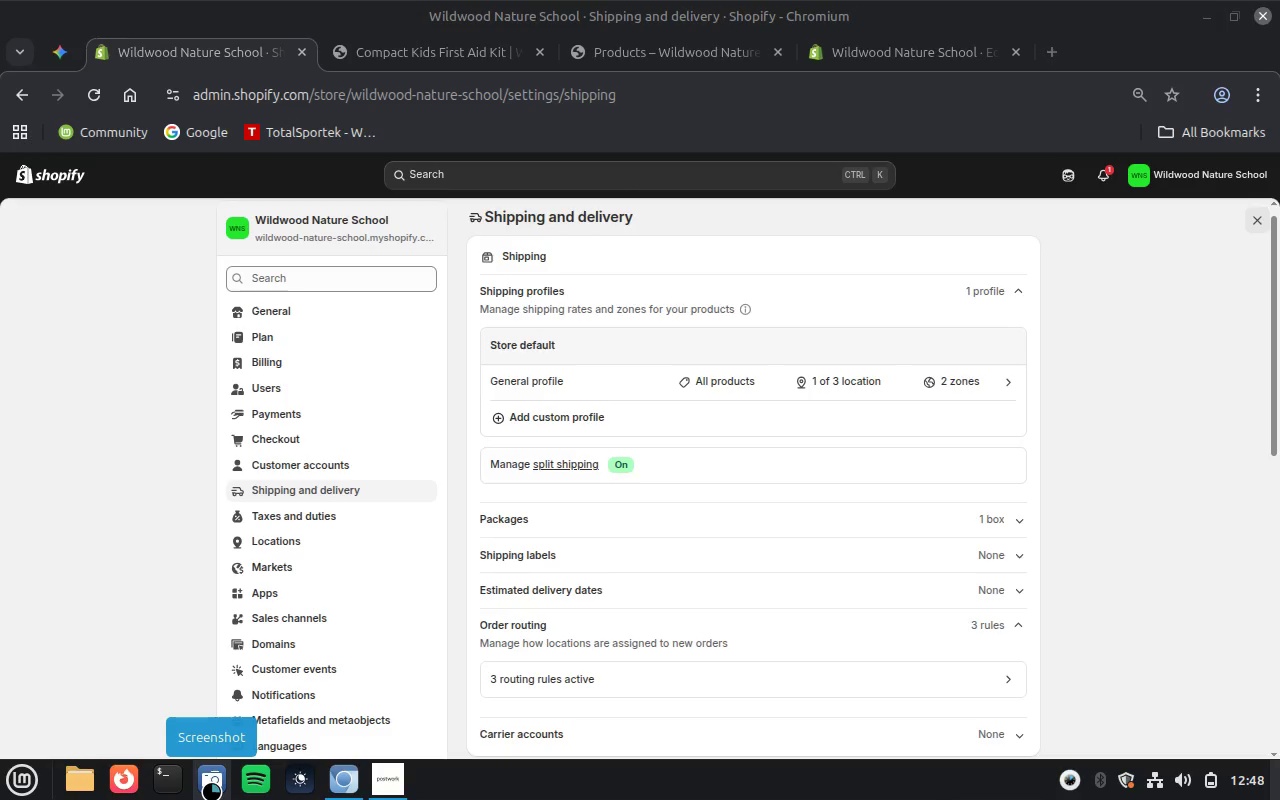 
left_click([649, 372])
 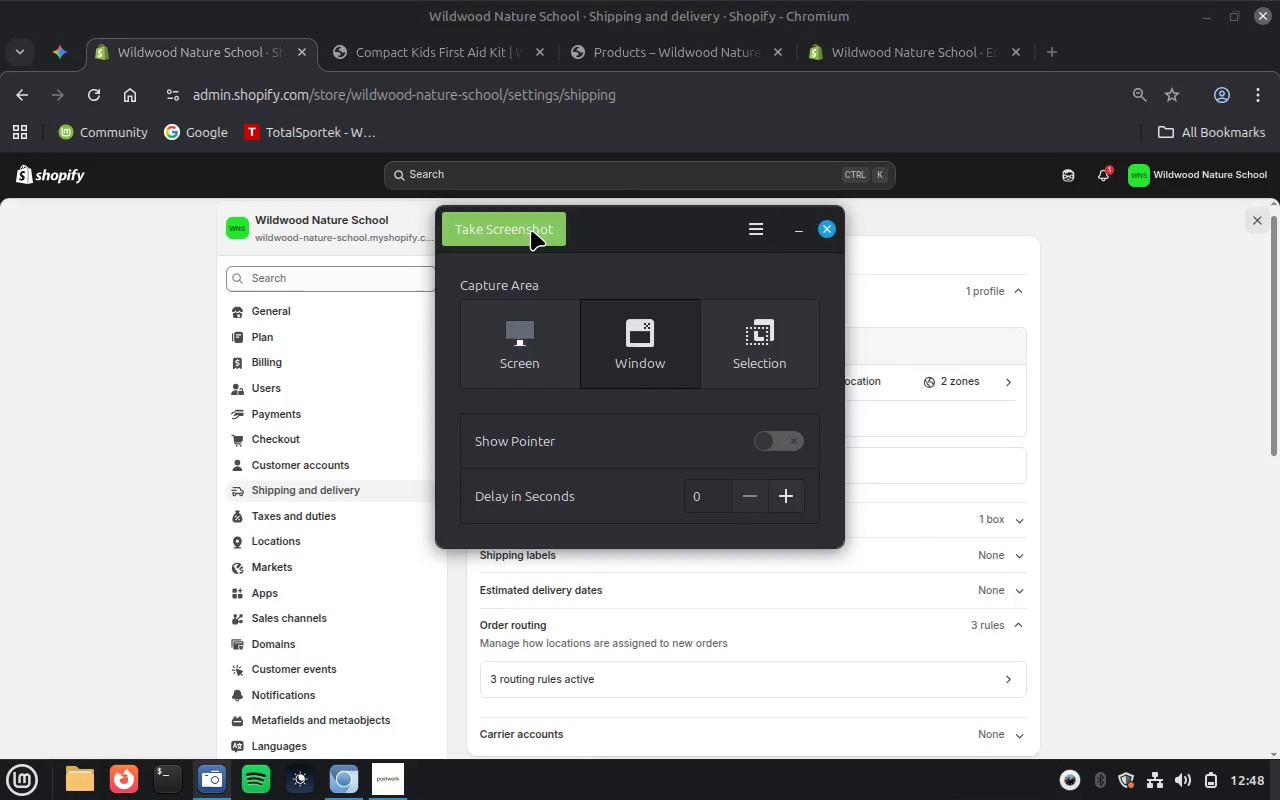 
left_click([531, 230])
 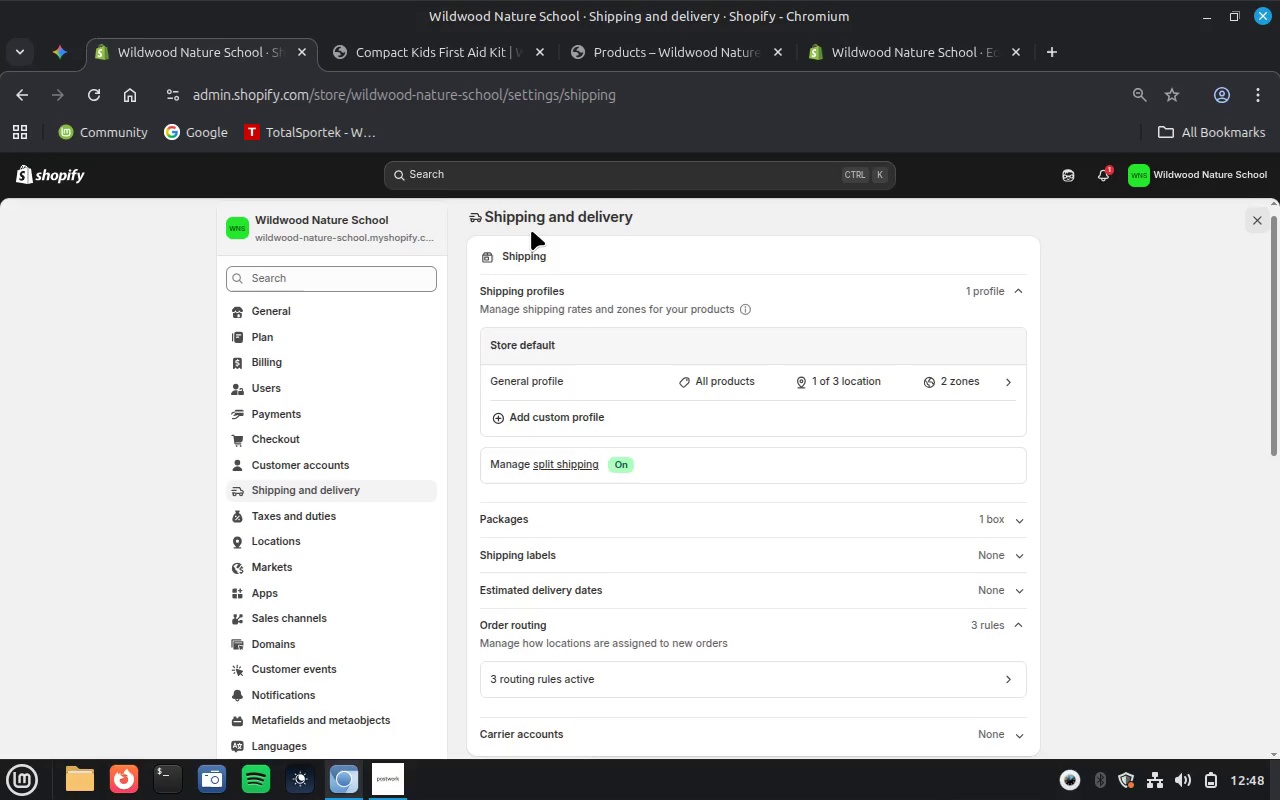 
hold_key(key=ShiftLeft, duration=1.14)
 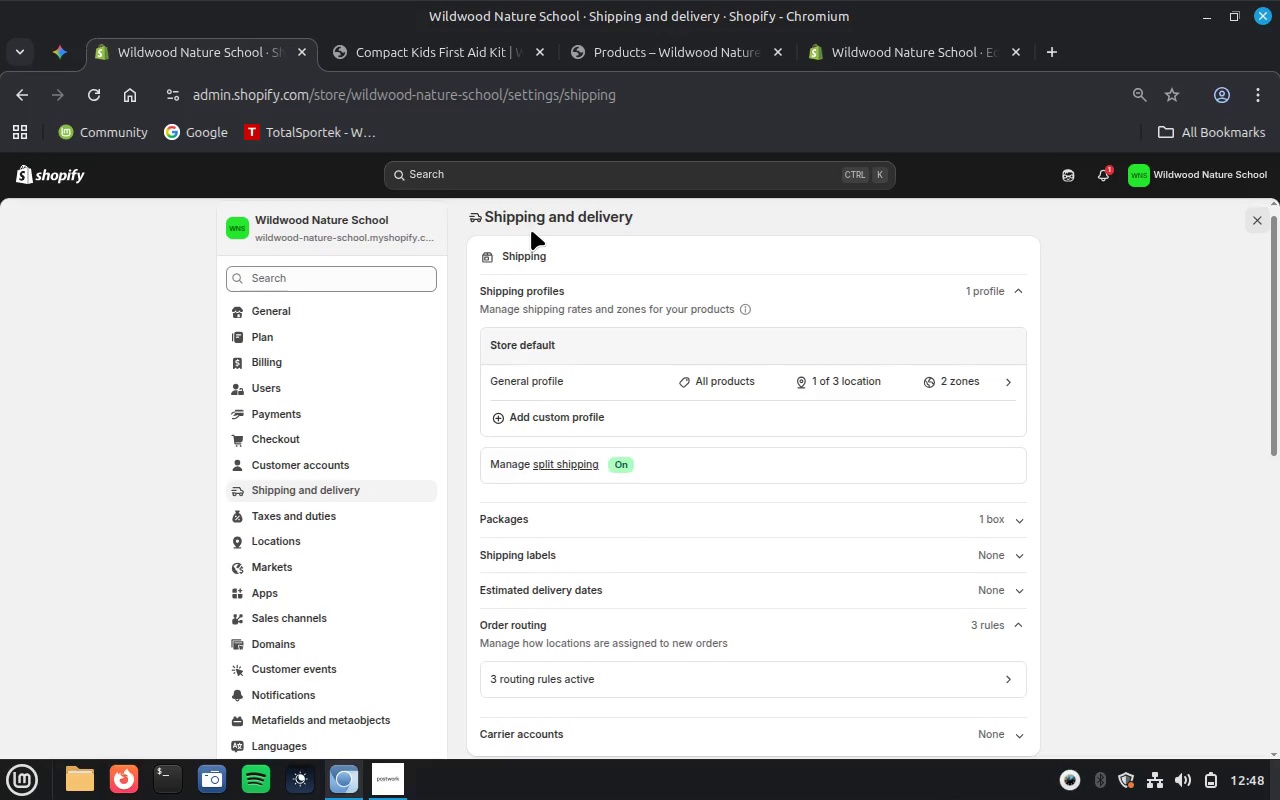 
type(SH)
key(Backspace)
type(hipping )
 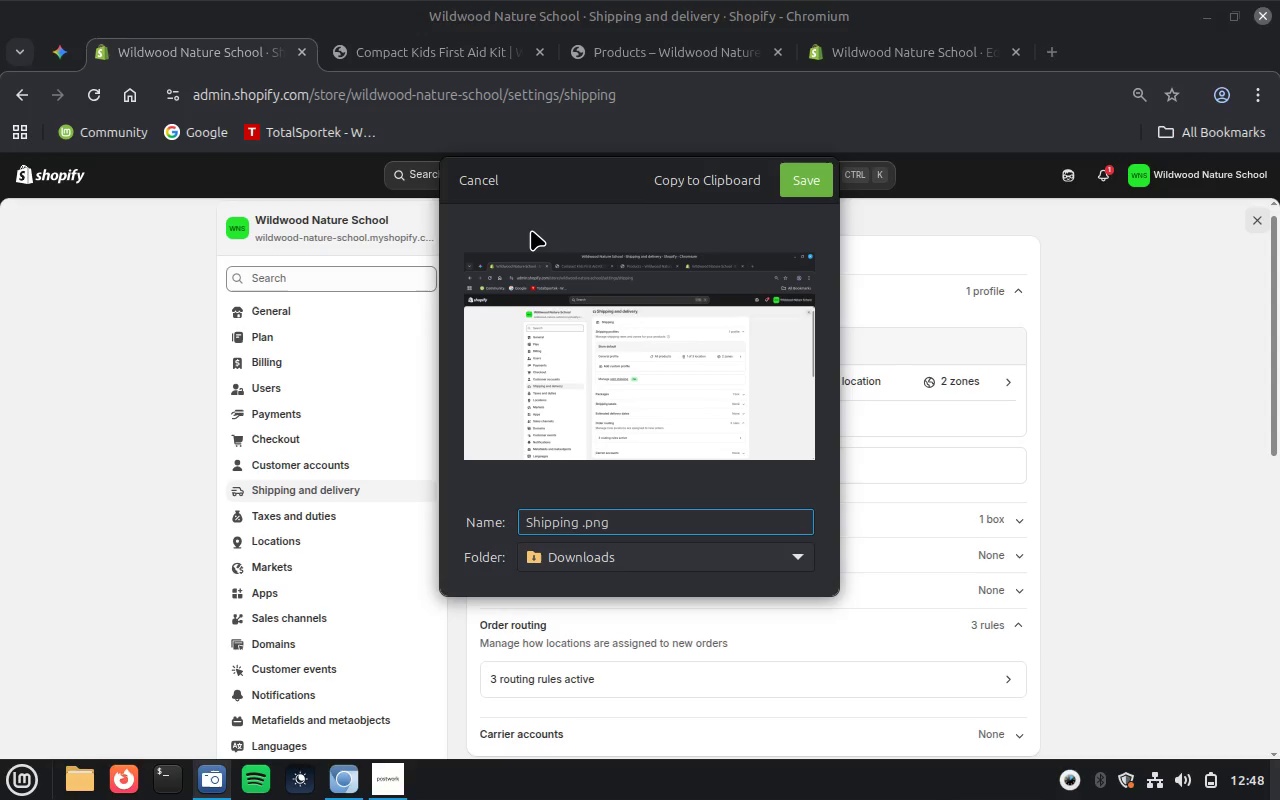 
type(and Delivery)
 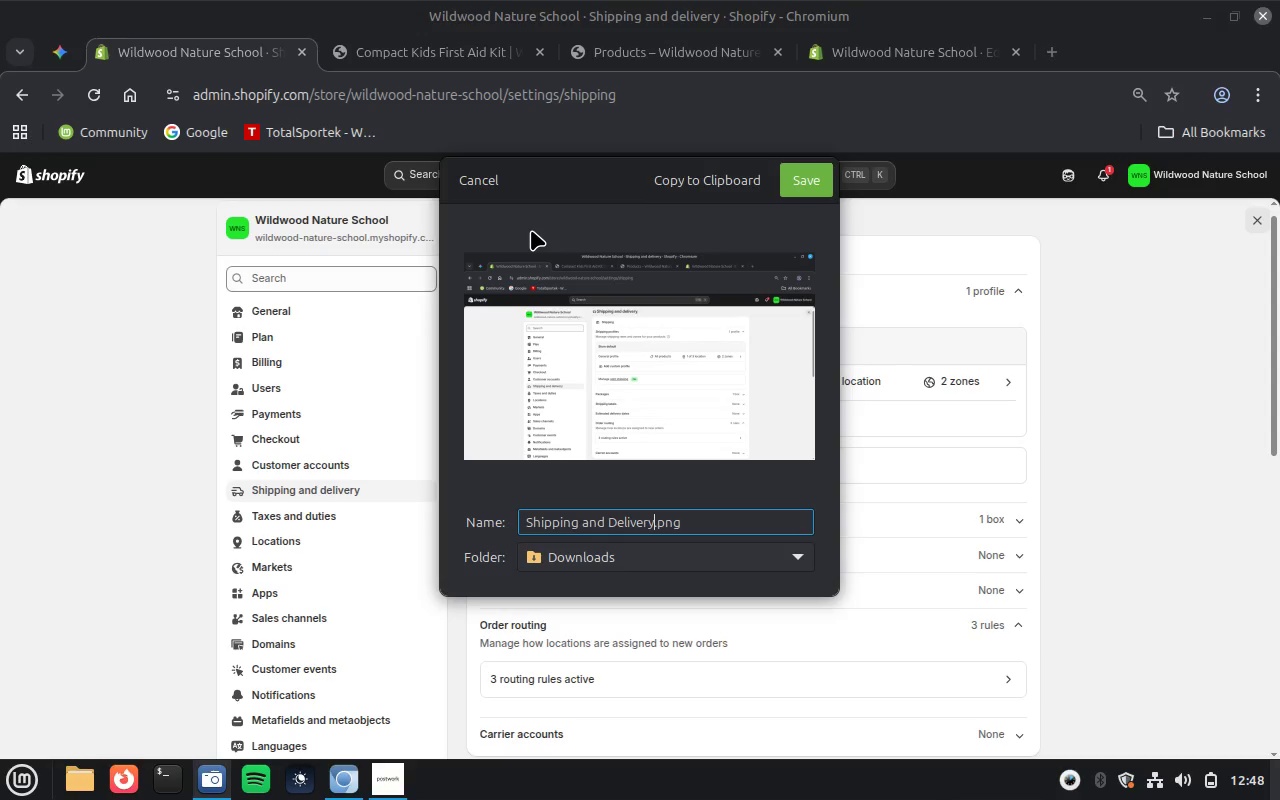 
key(Enter)
 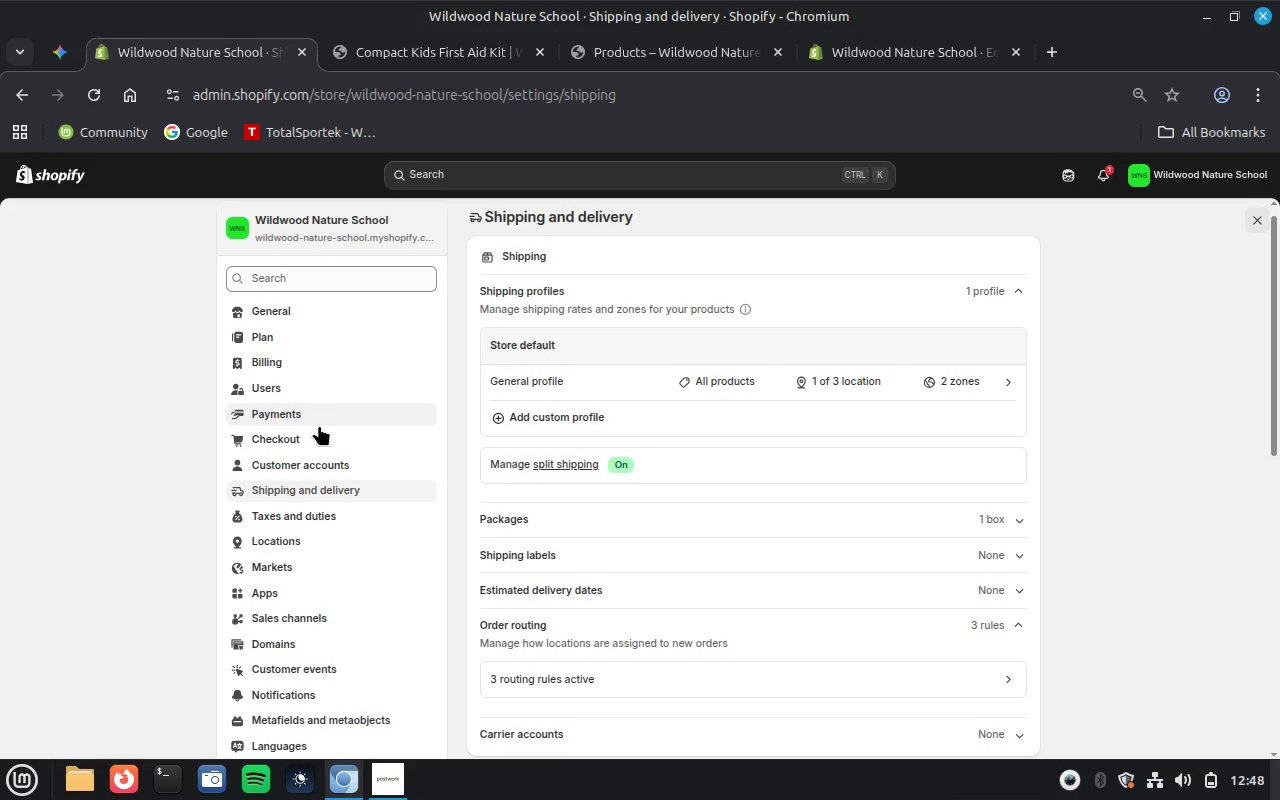 
left_click([278, 434])
 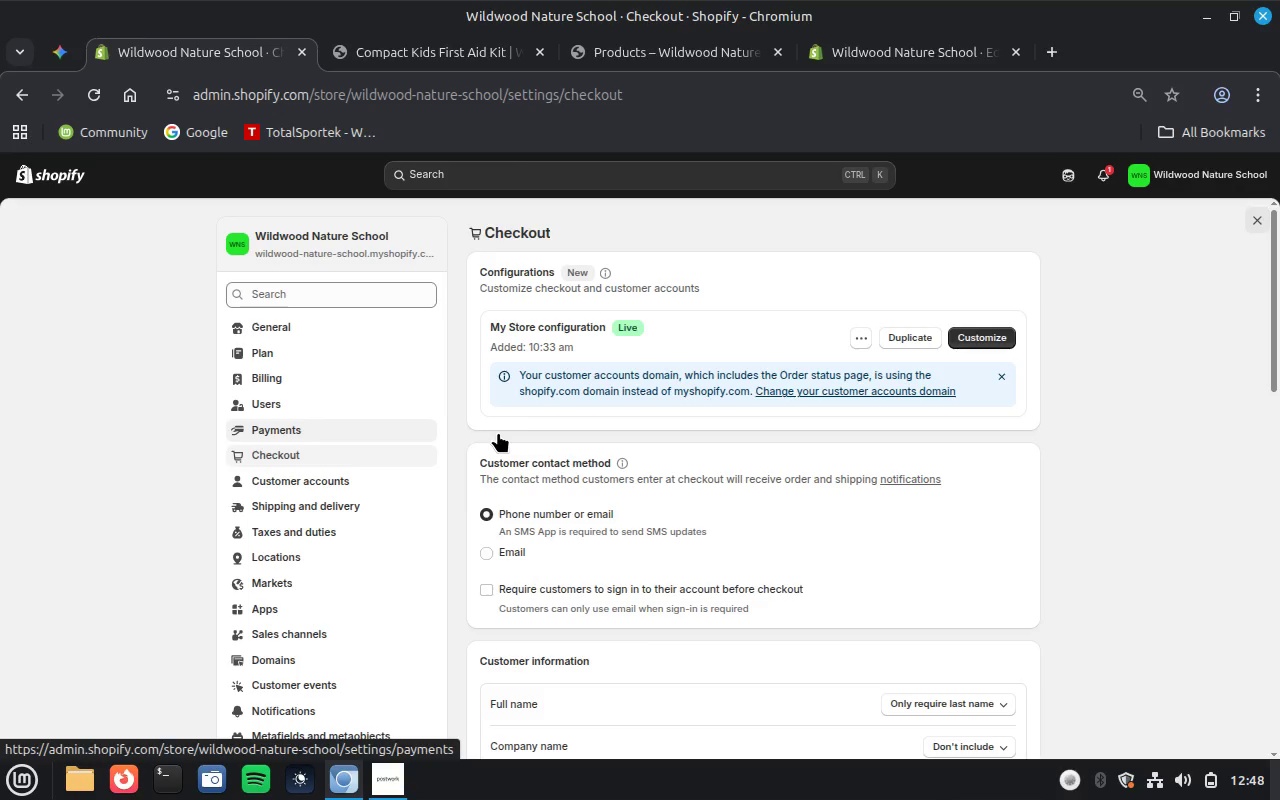 
wait(21.63)
 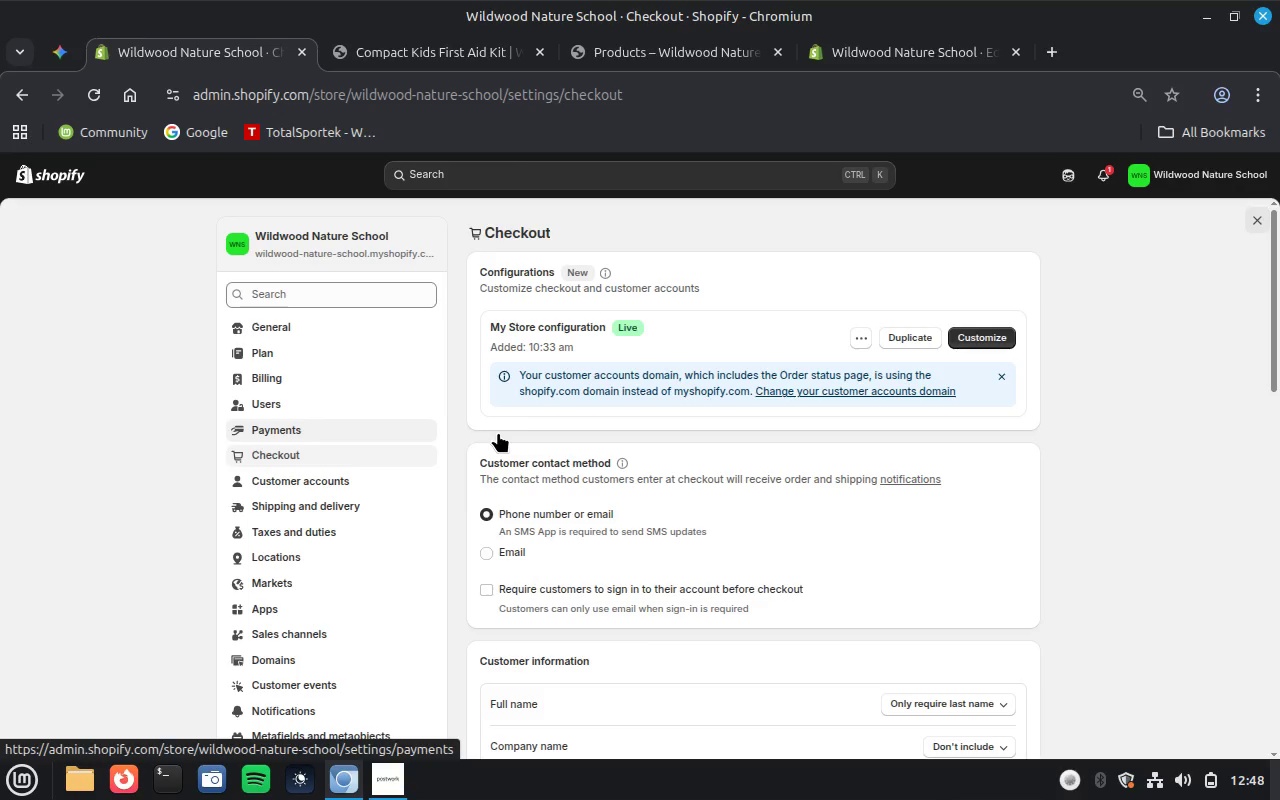 
scroll: coordinate [1177, 541], scroll_direction: down, amount: 11.0
 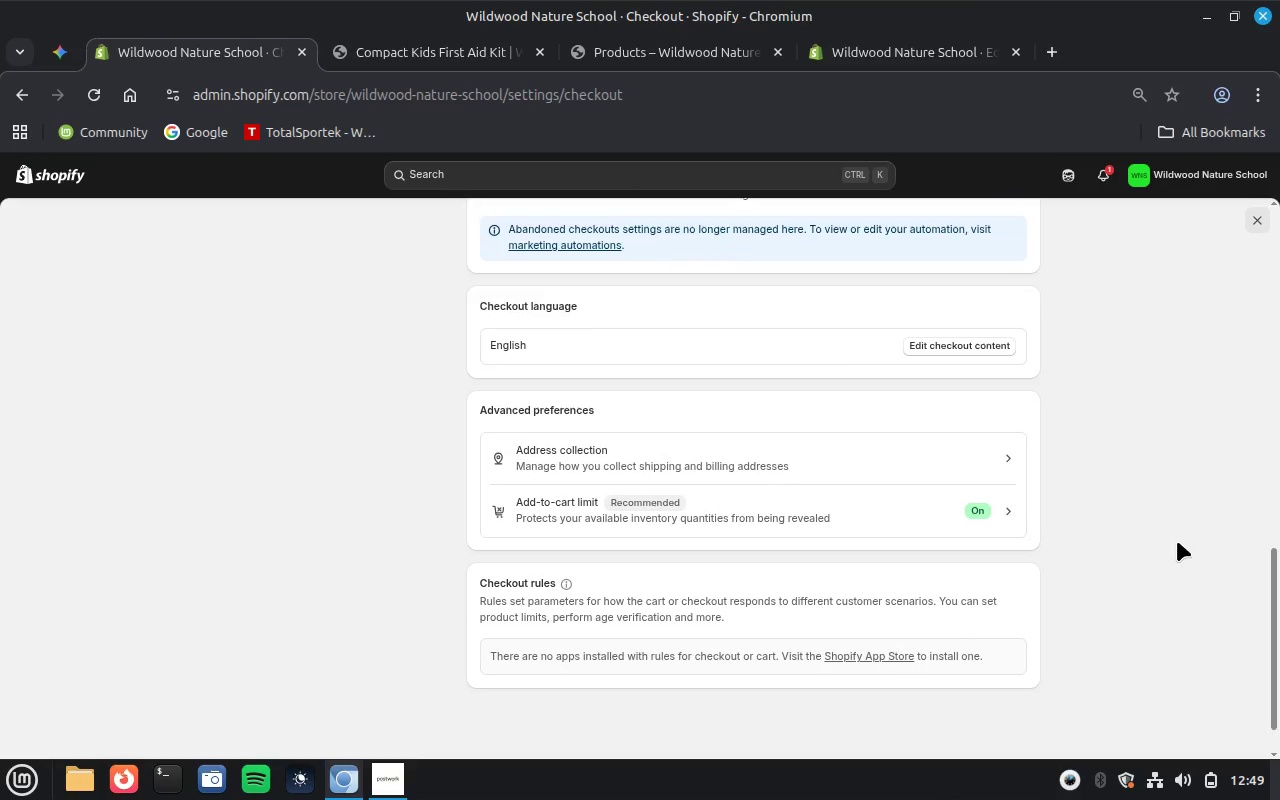 
wait(8.15)
 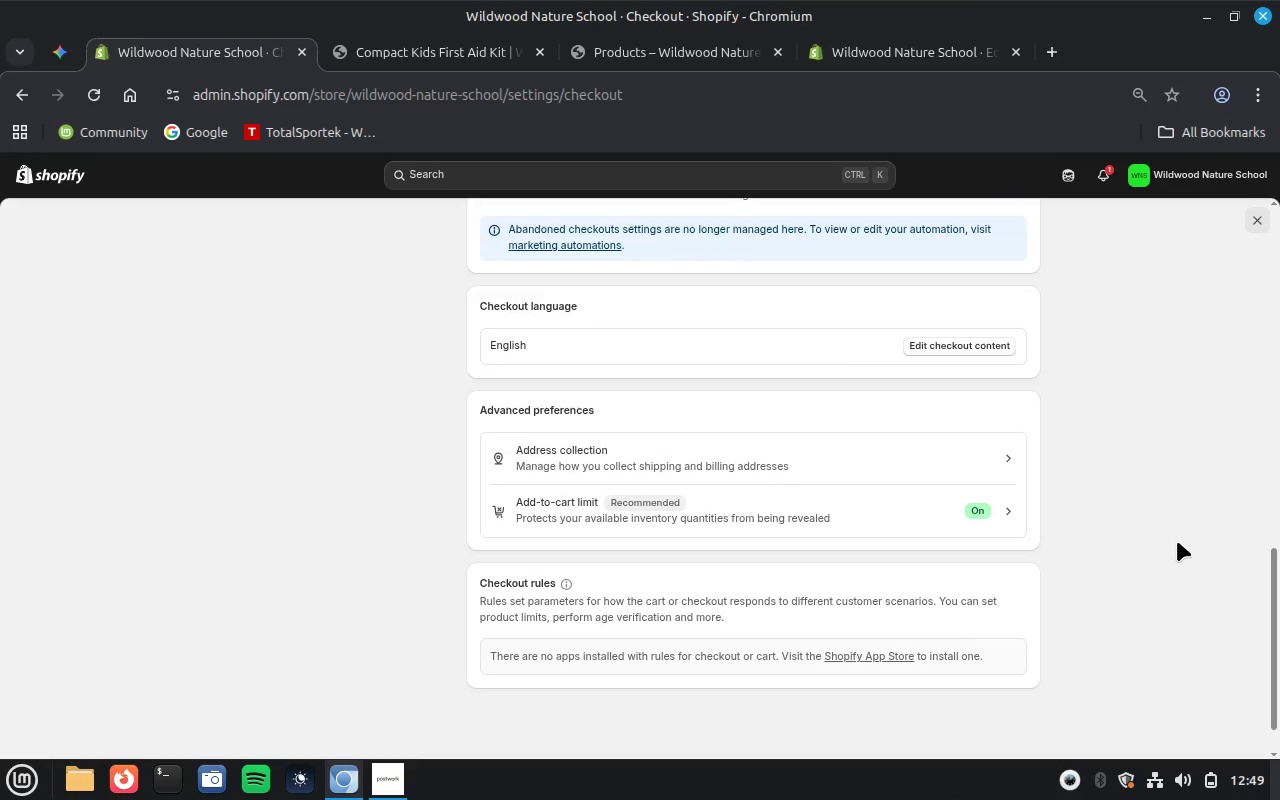 
scroll: coordinate [1177, 541], scroll_direction: up, amount: 7.0
 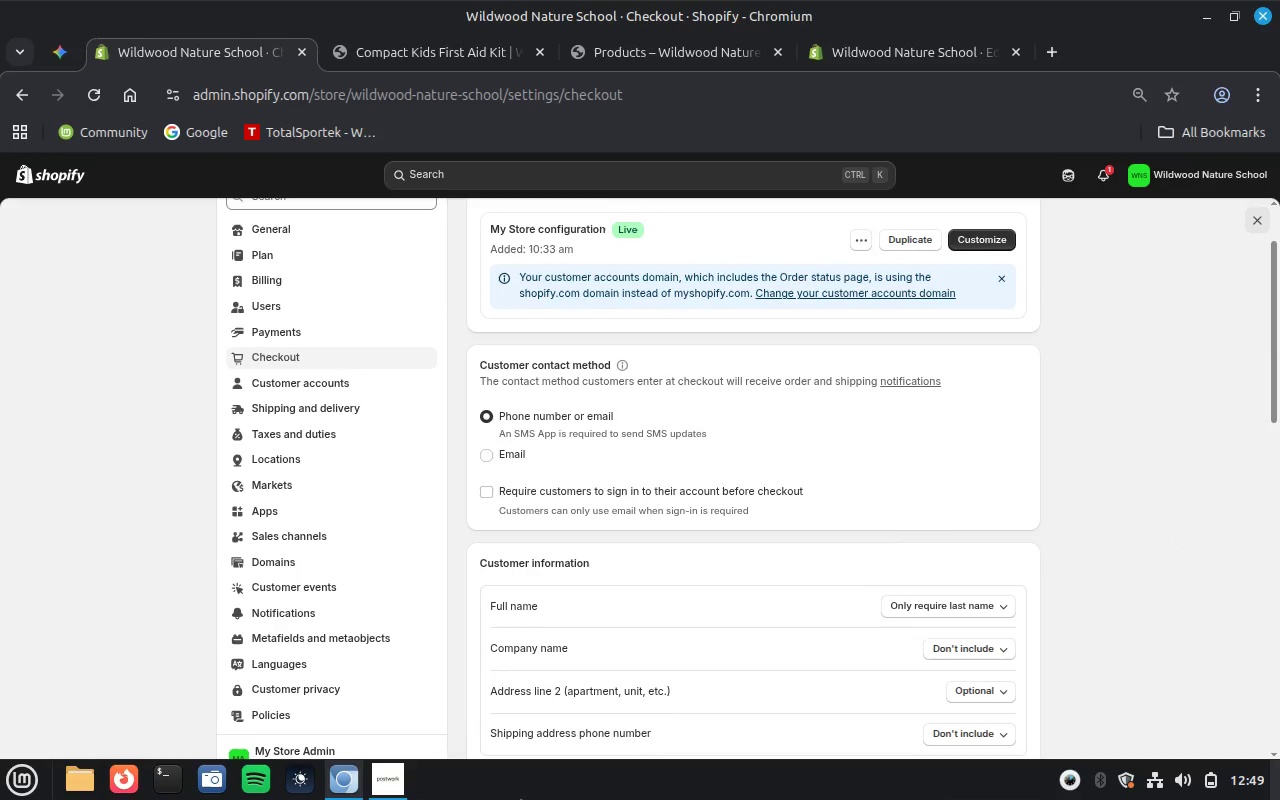 
left_click([210, 782])
 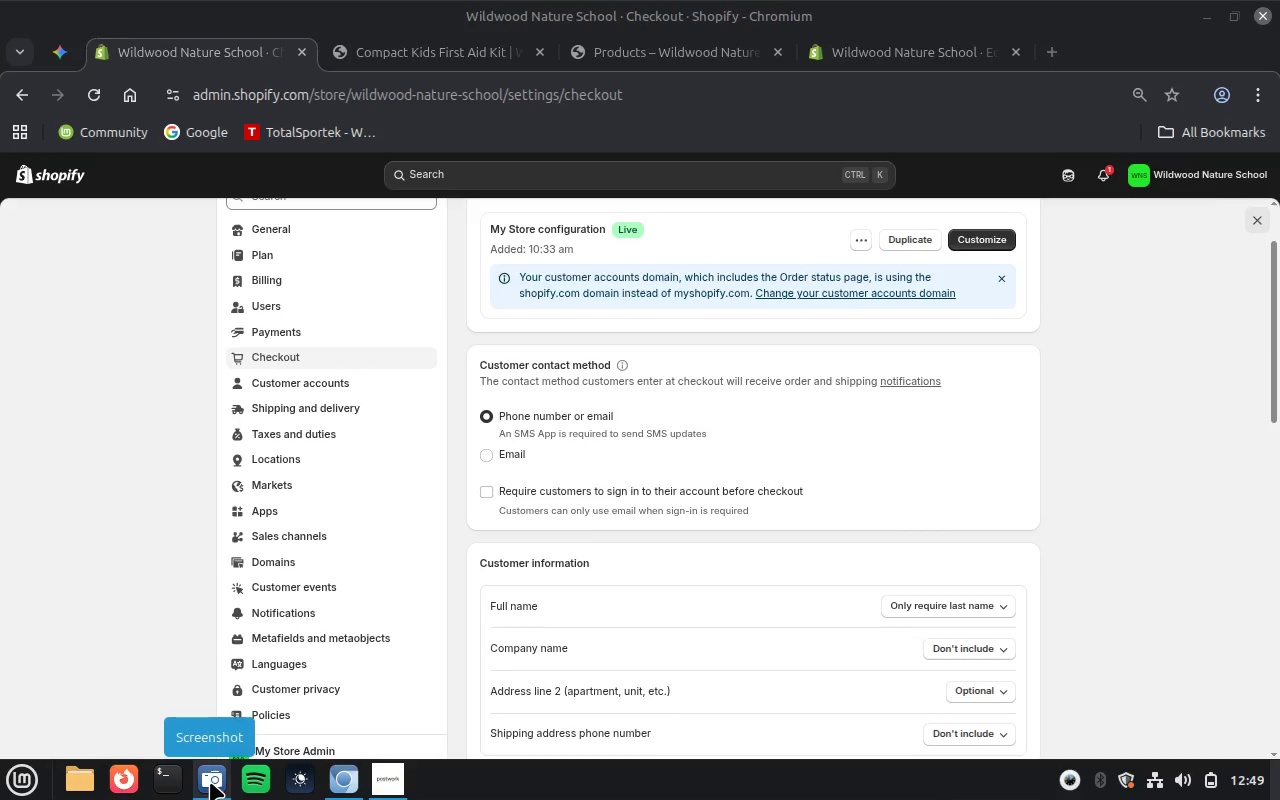 
wait(5.28)
 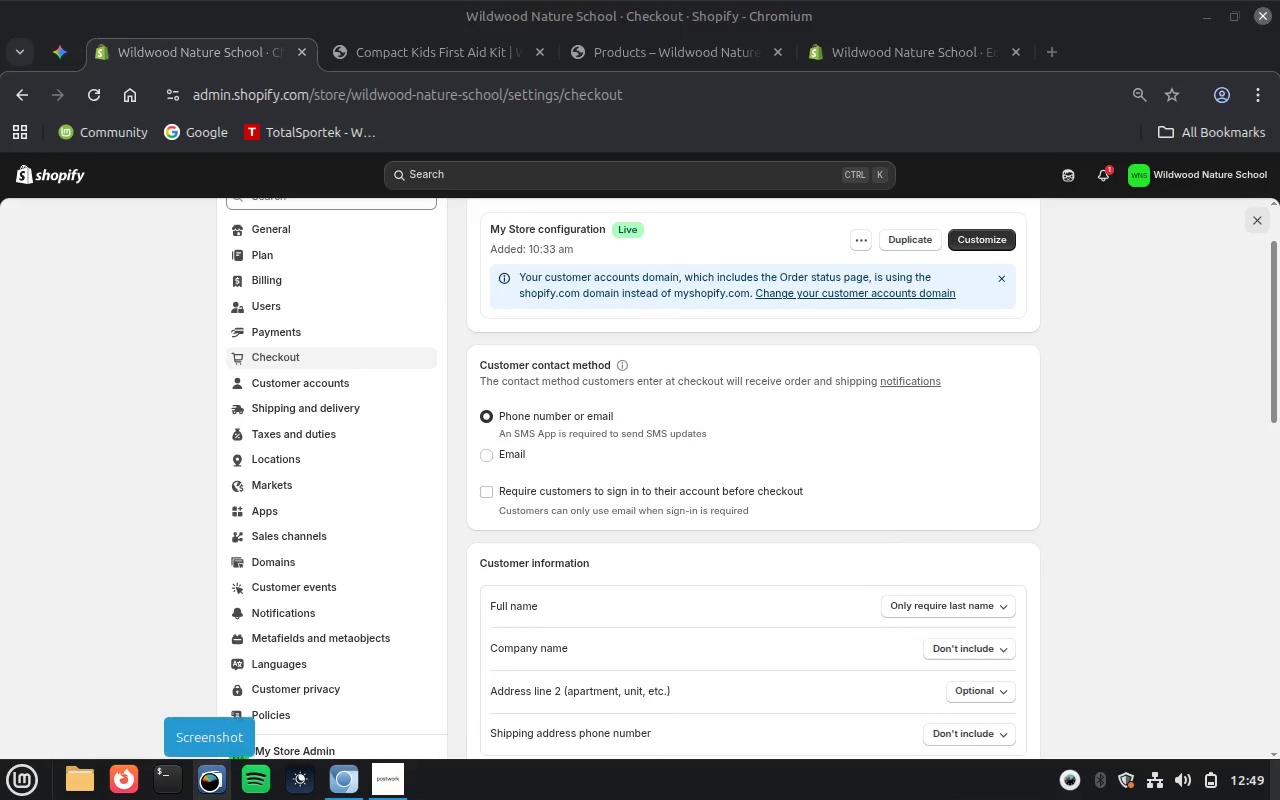 
left_click([642, 348])
 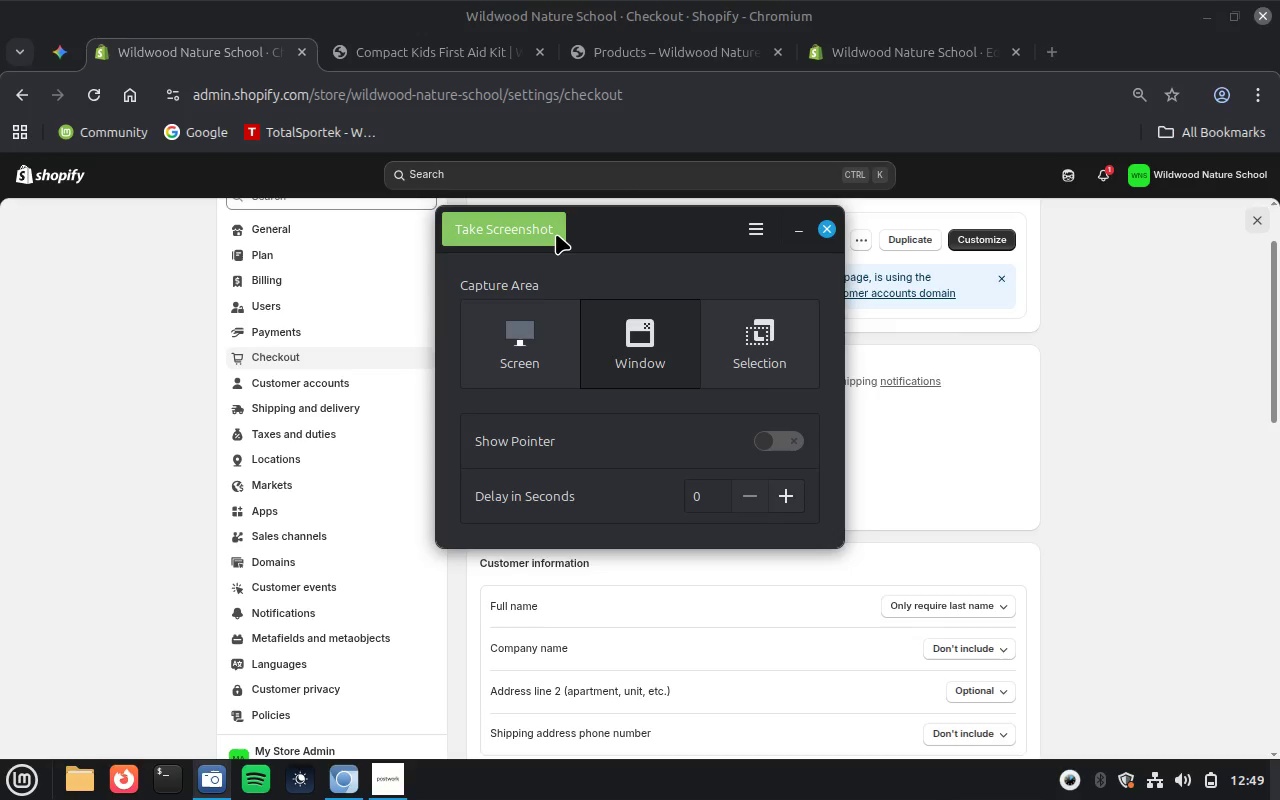 
left_click([556, 234])
 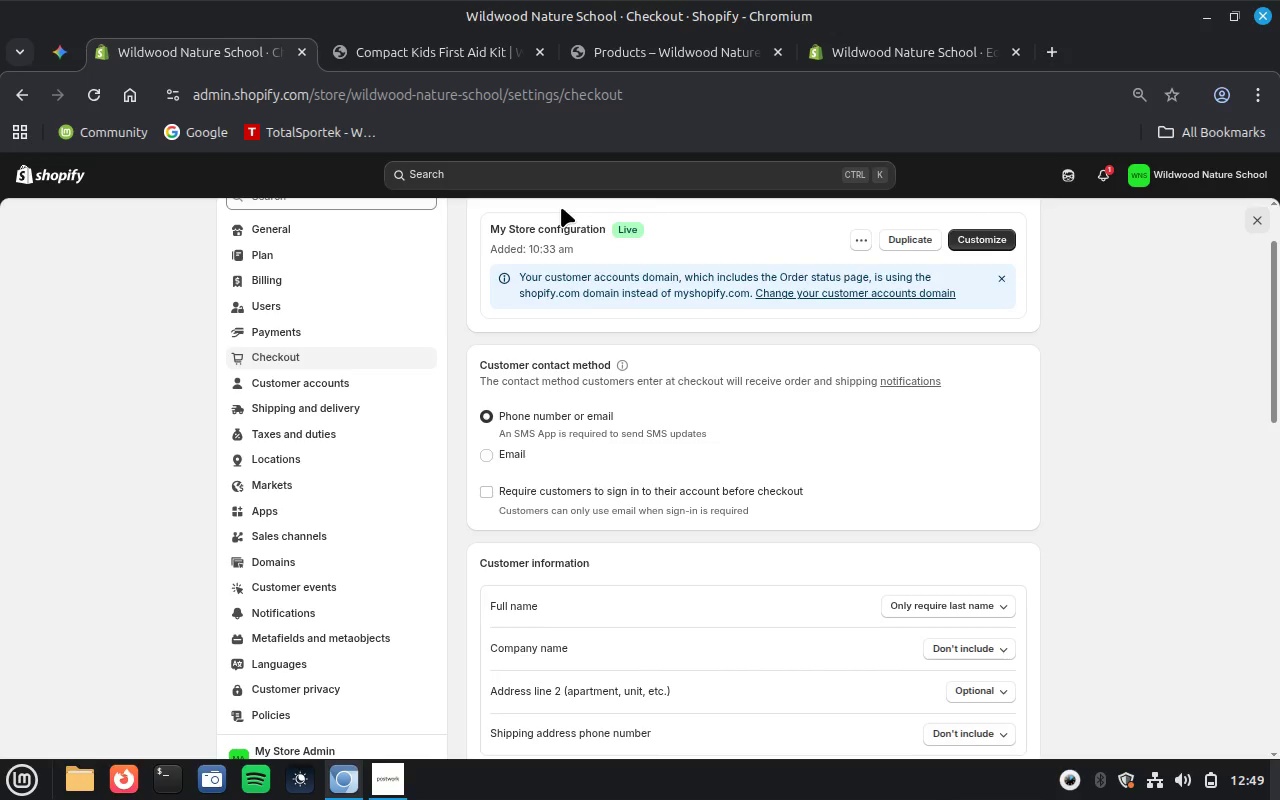 
wait(7.03)
 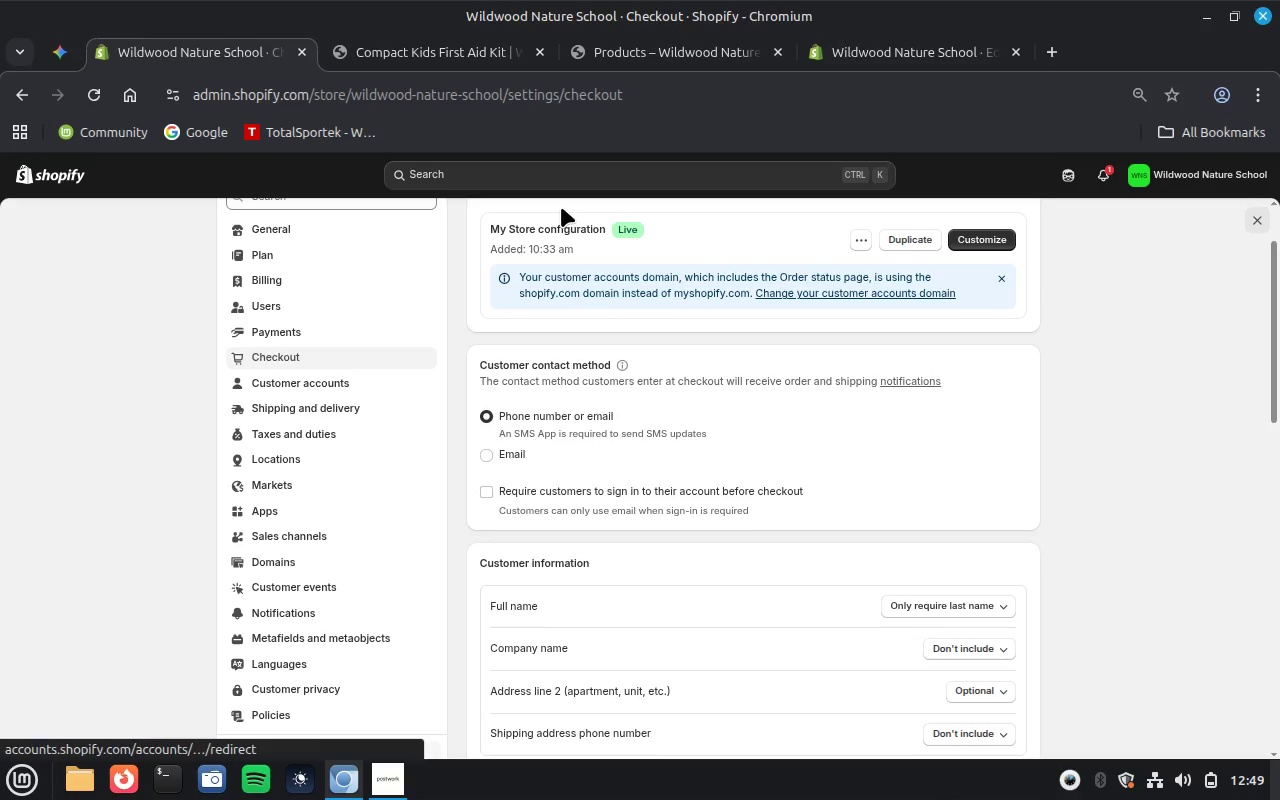 
type(S)
key(Backspace)
type(Checkout etails)
 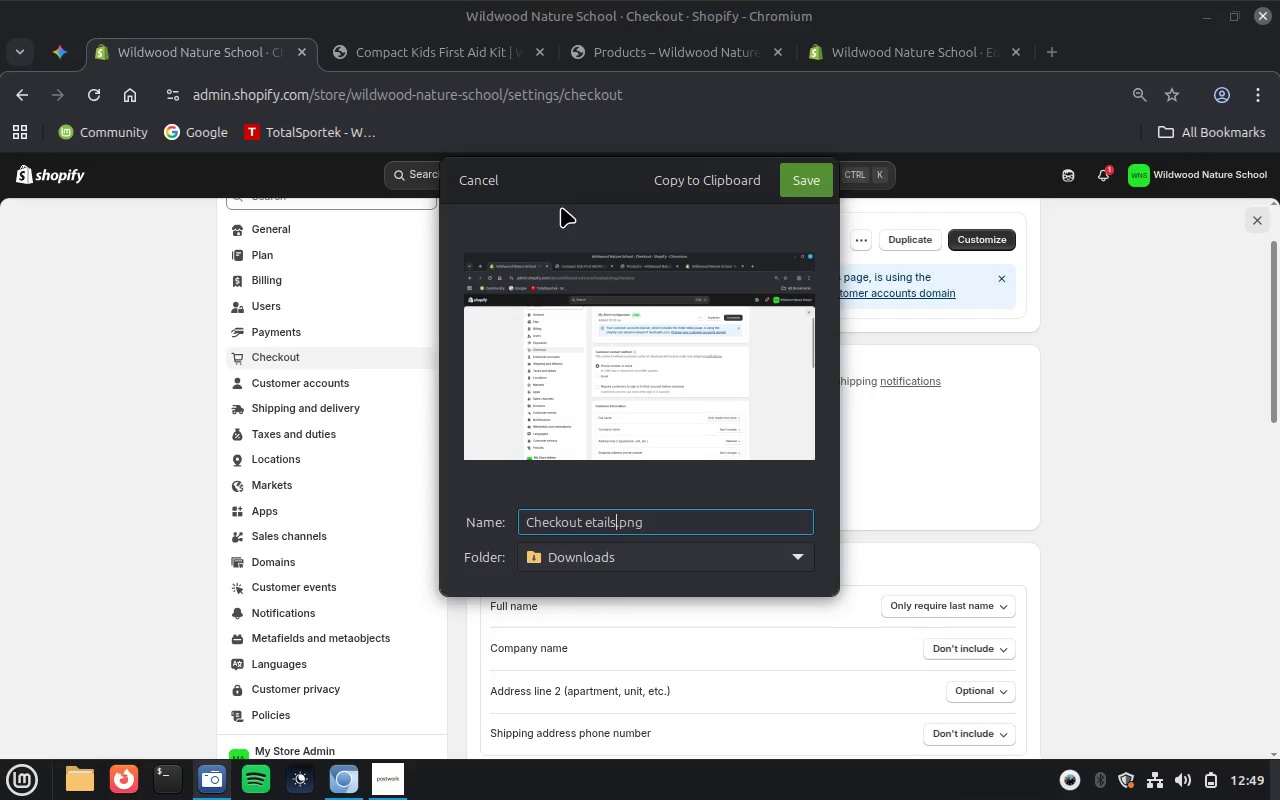 
 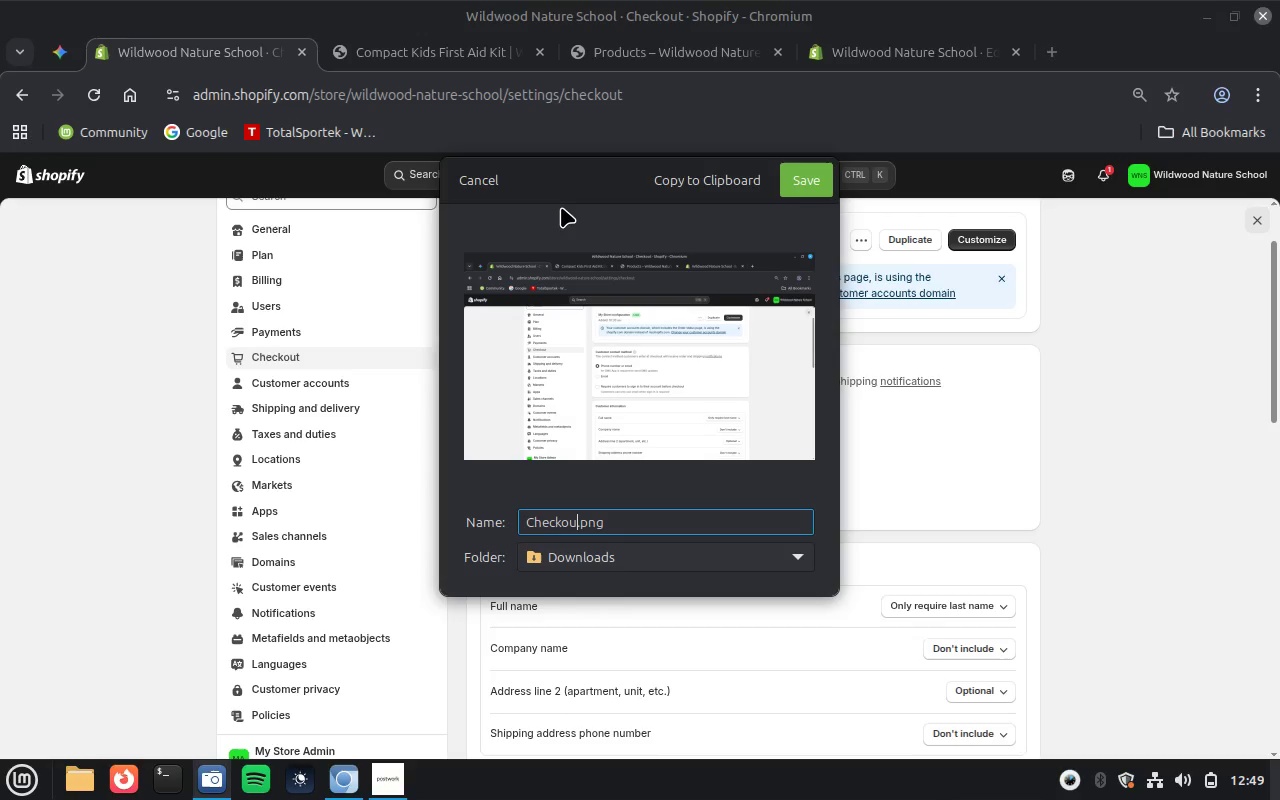 
key(Enter)
 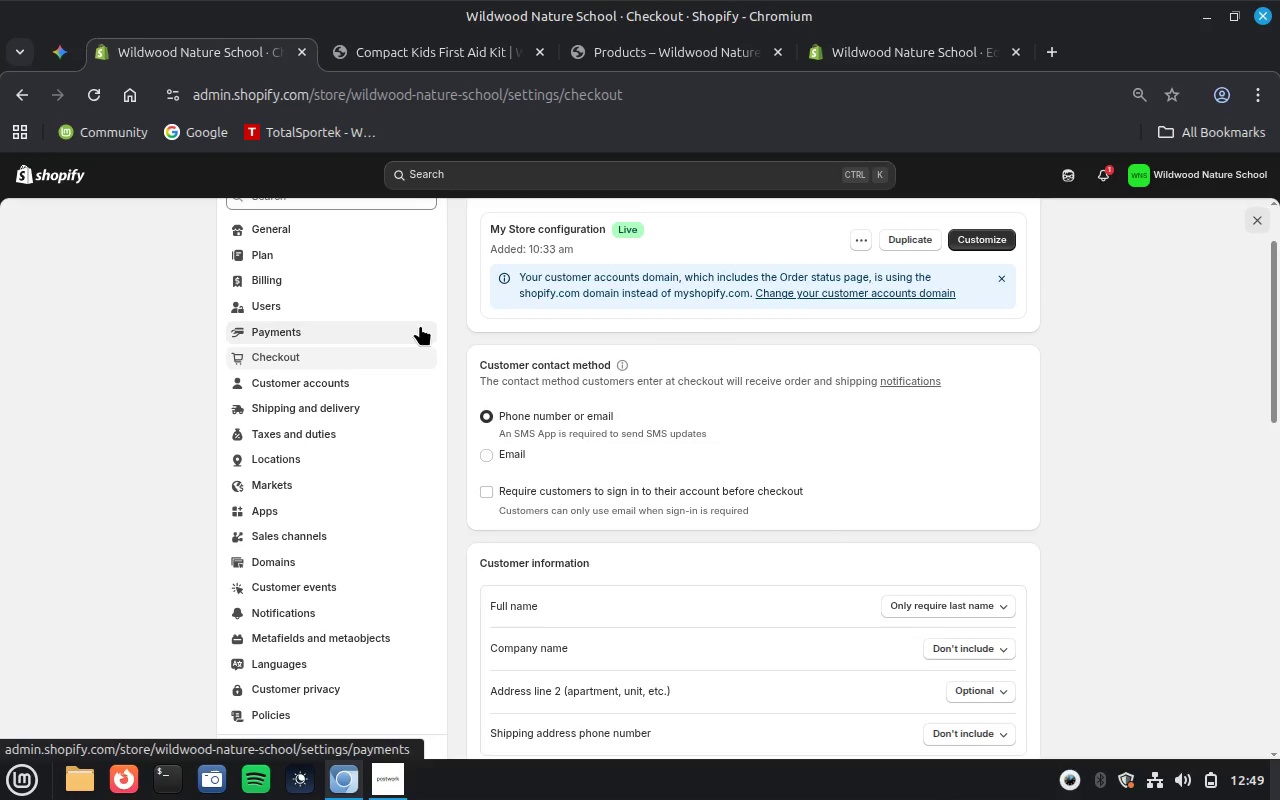 
wait(7.79)
 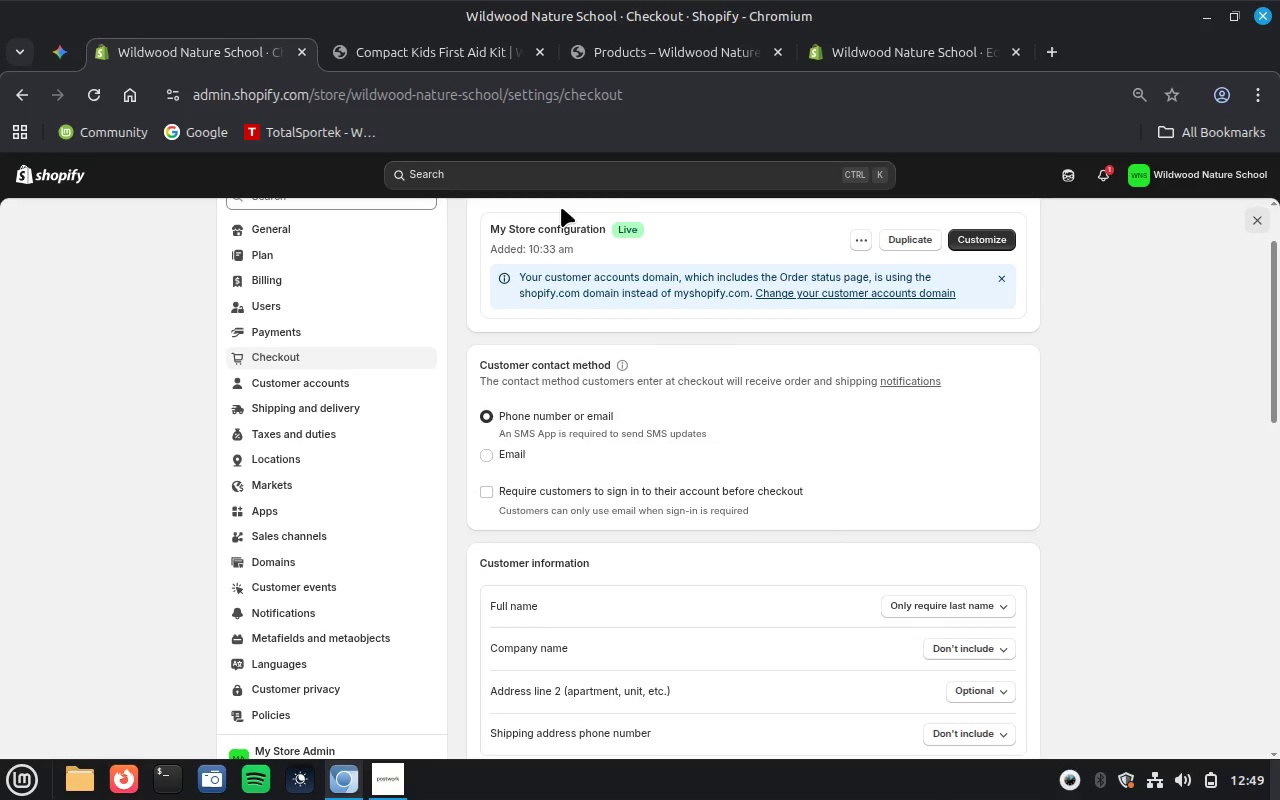 
left_click([431, 52])
 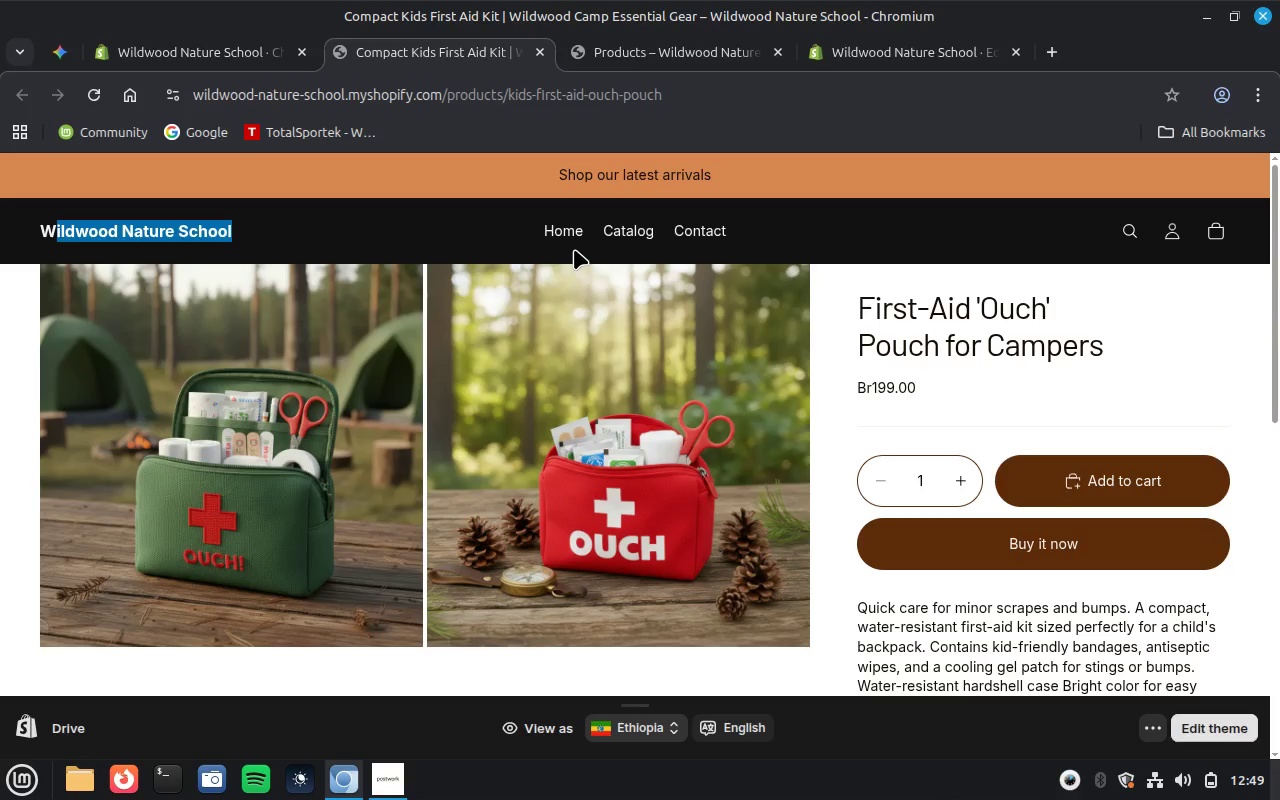 
left_click([563, 231])
 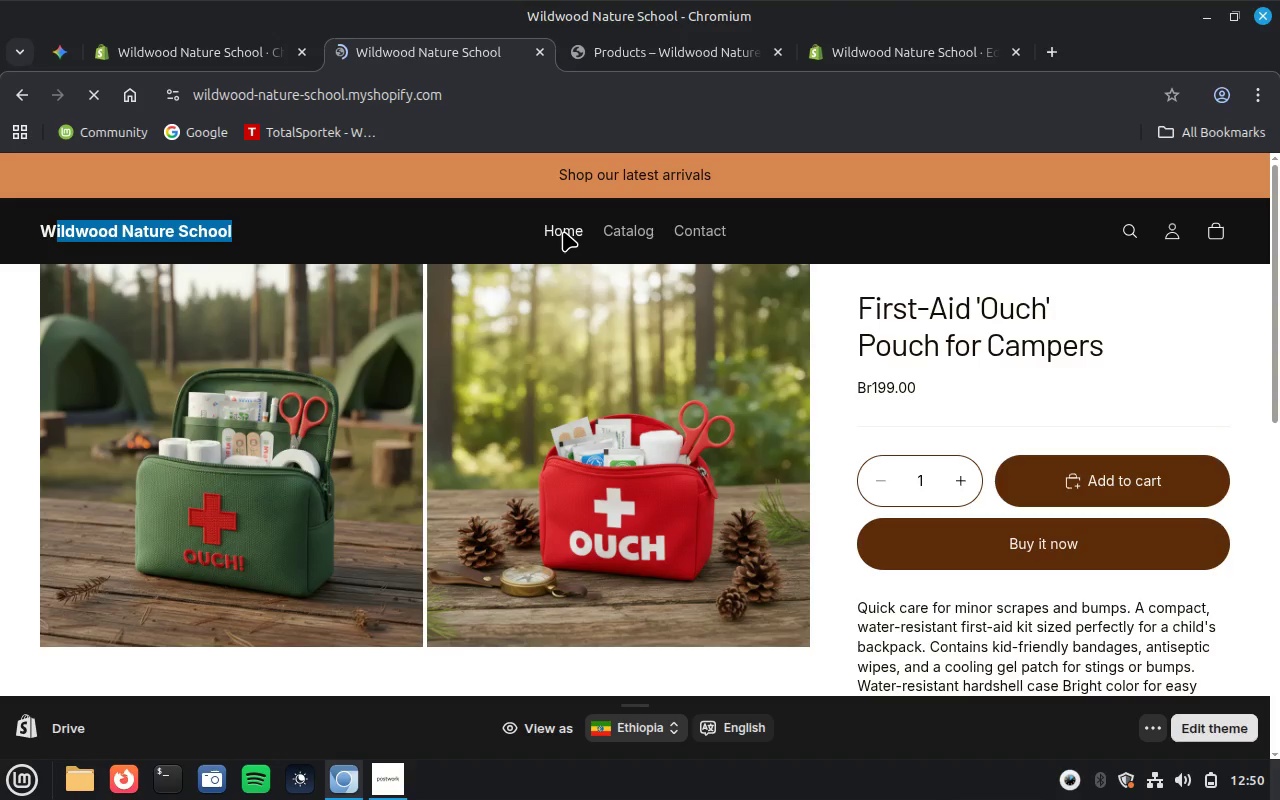 
wait(9.94)
 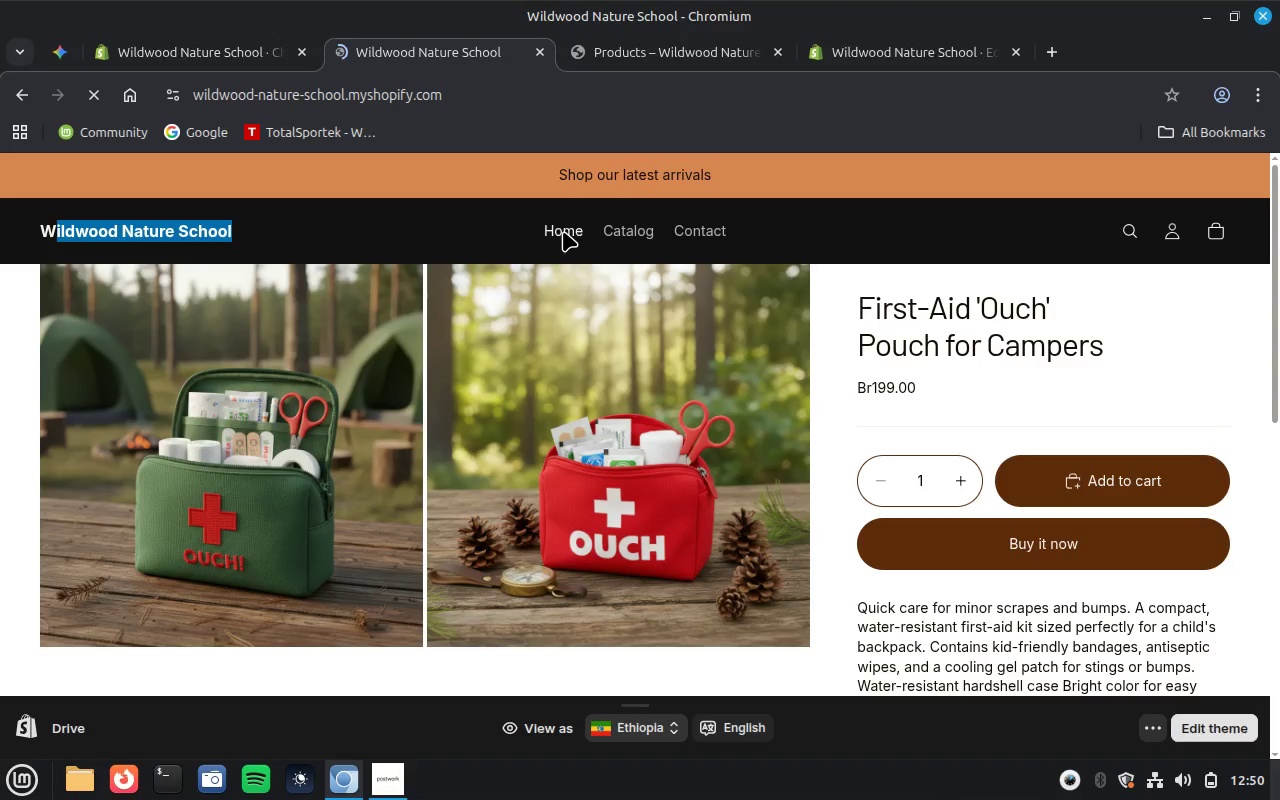 
scroll: coordinate [1115, 424], scroll_direction: down, amount: 1.0
 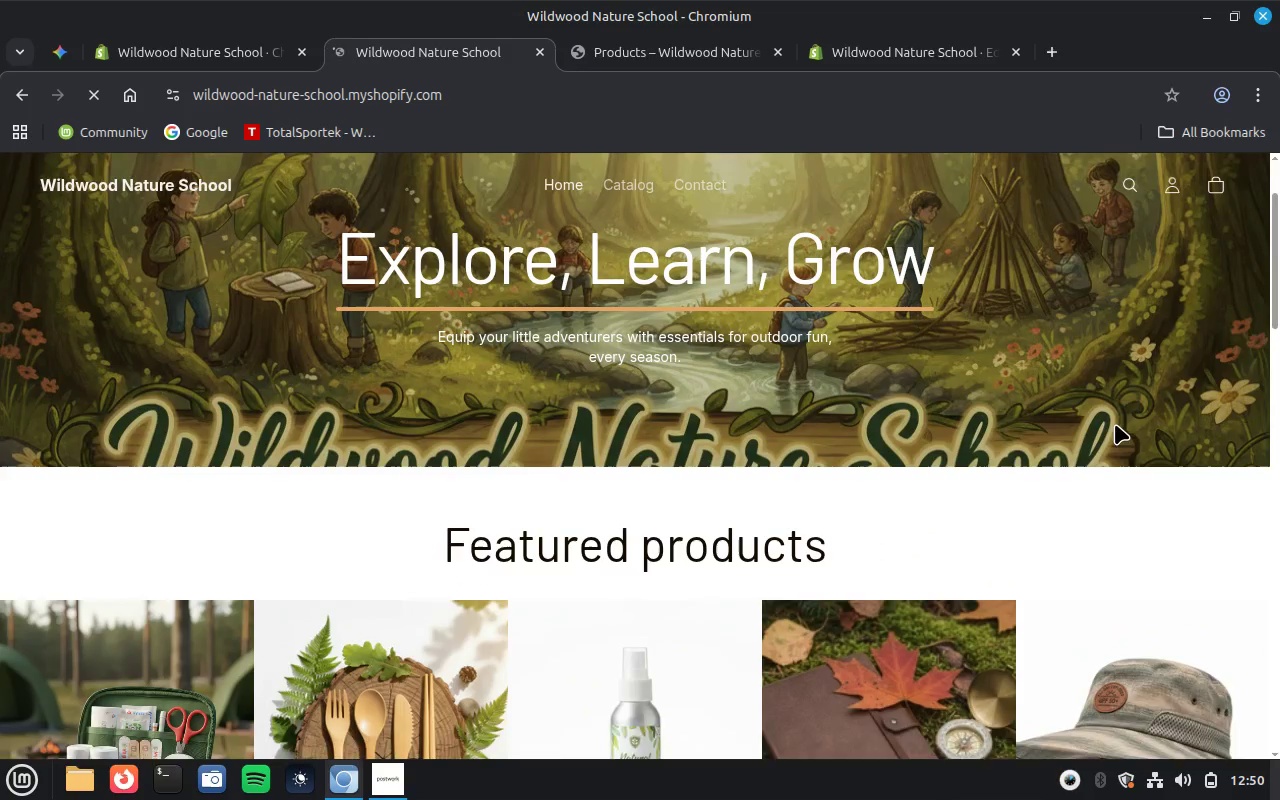 
scroll: coordinate [1115, 424], scroll_direction: up, amount: 6.0
 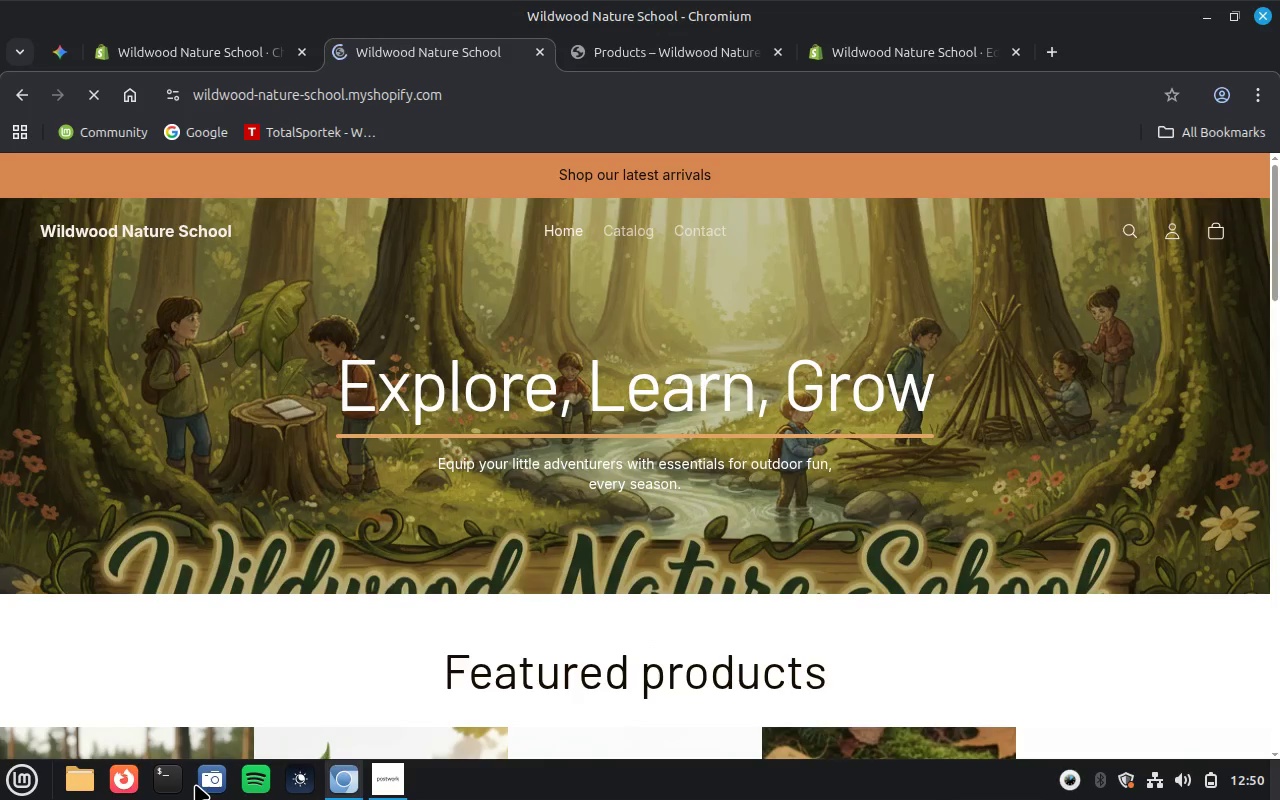 
left_click([217, 780])
 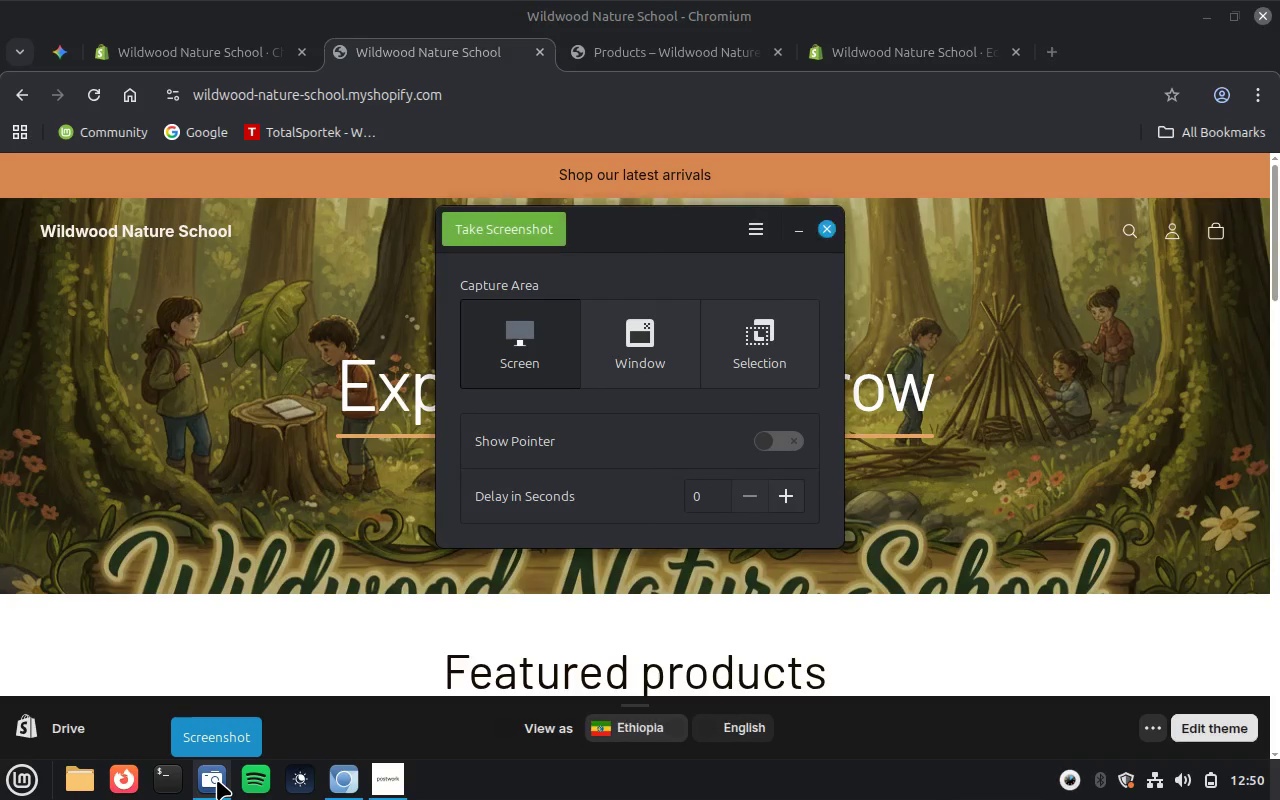 
wait(7.21)
 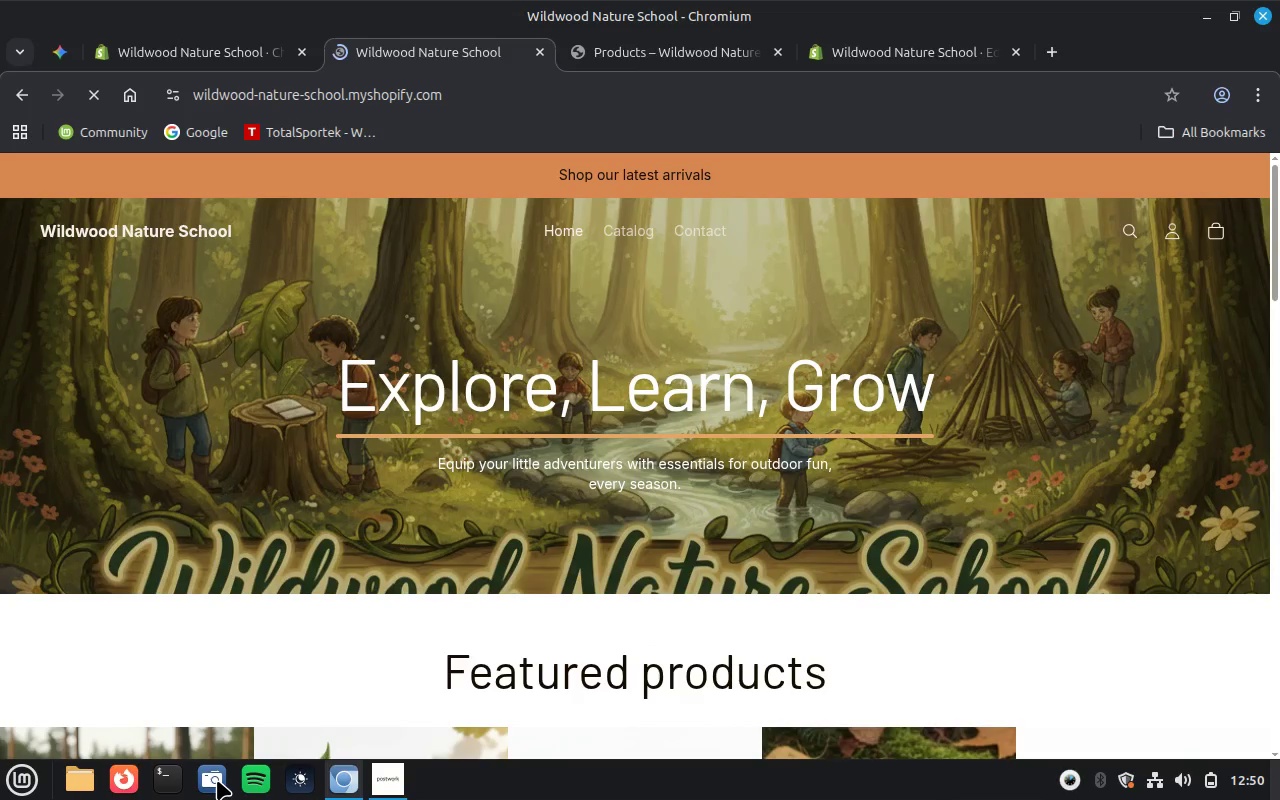 
left_click([649, 352])
 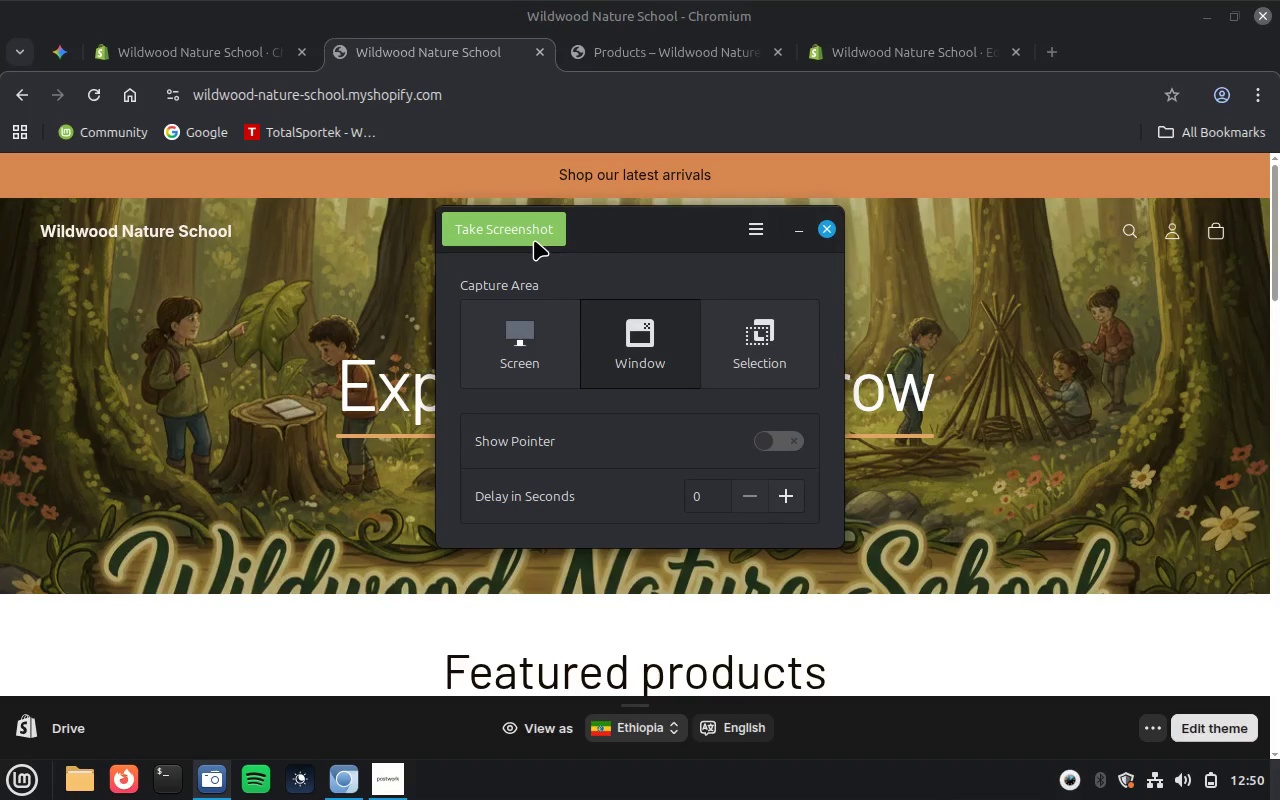 
left_click([534, 240])
 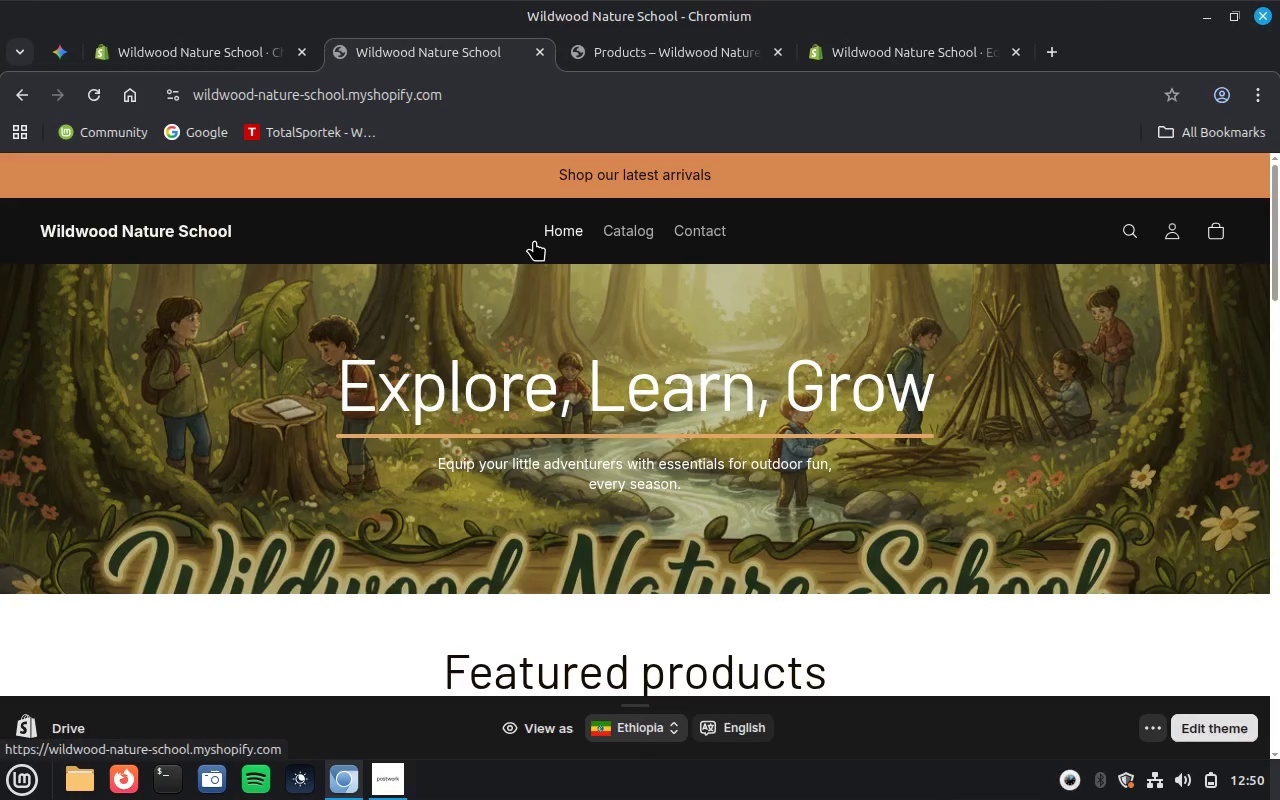 
wait(7.04)
 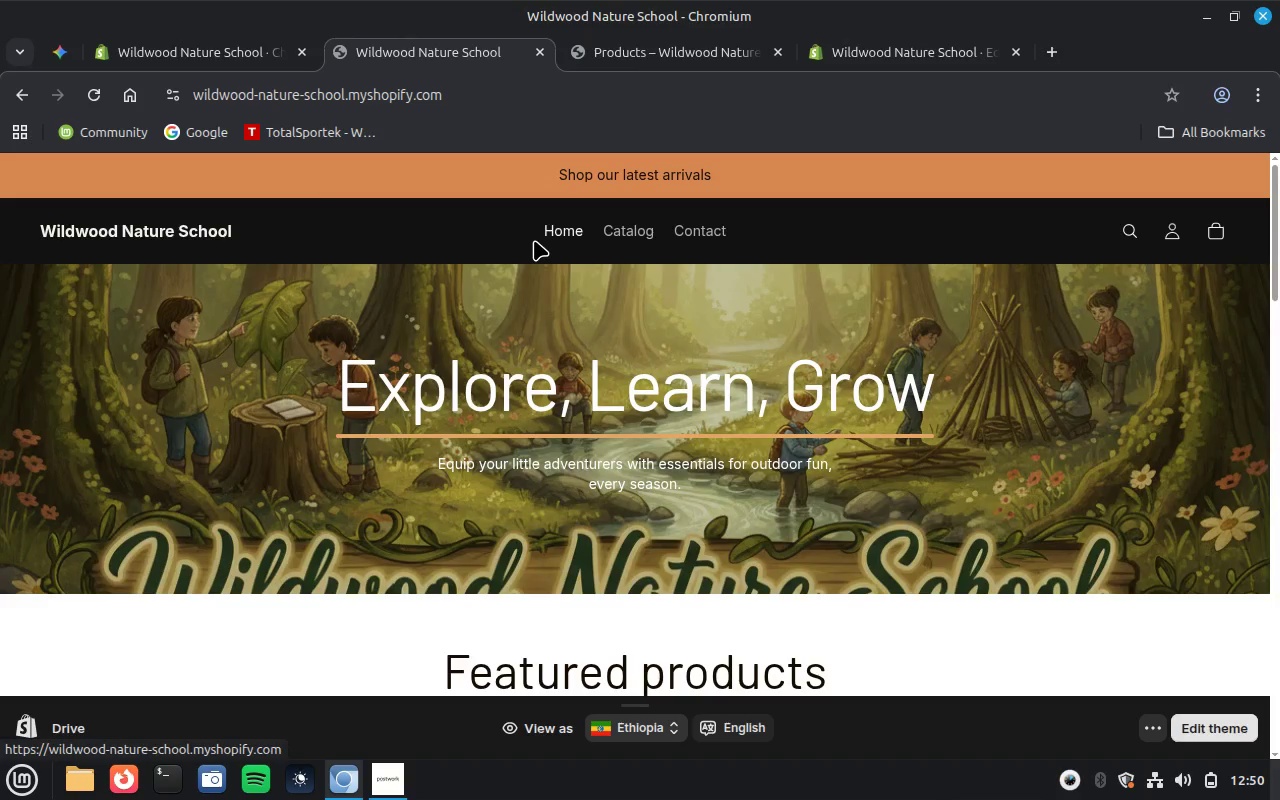 
type(Homepage)
 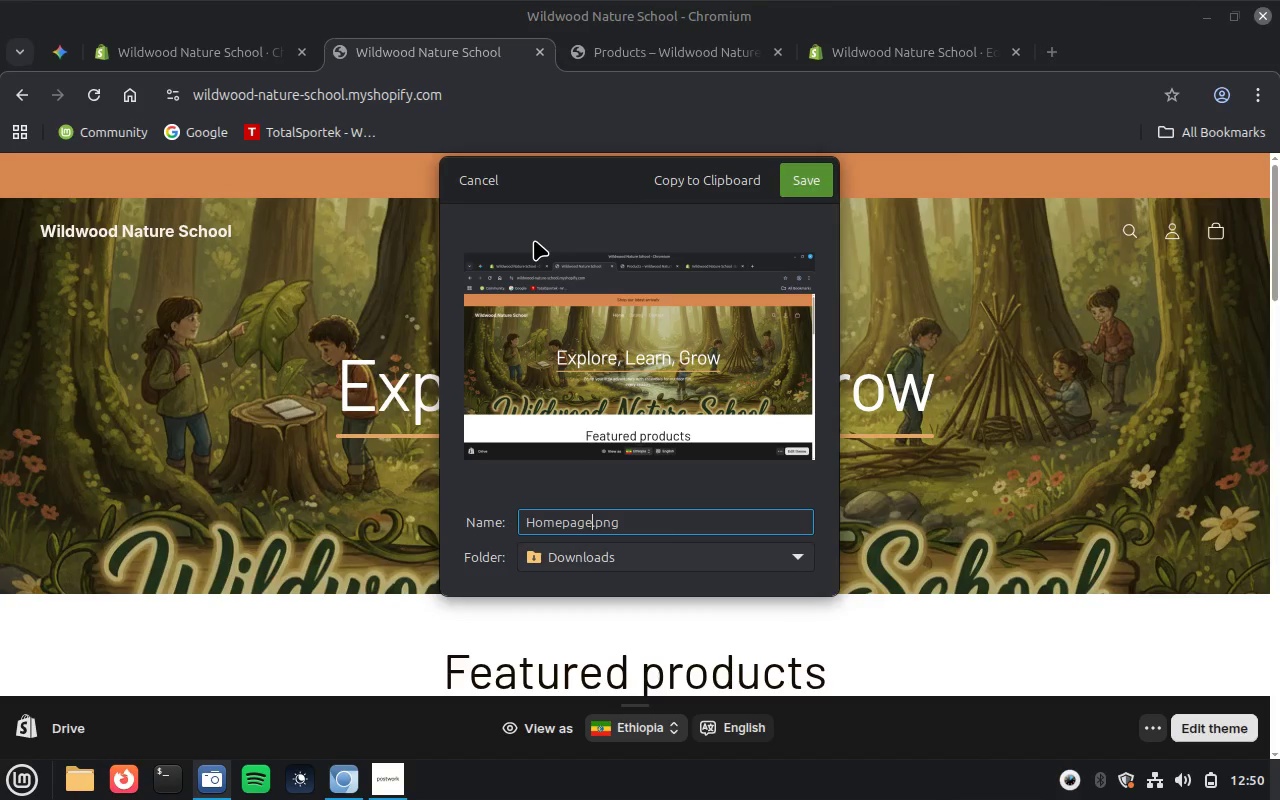 
key(Enter)
 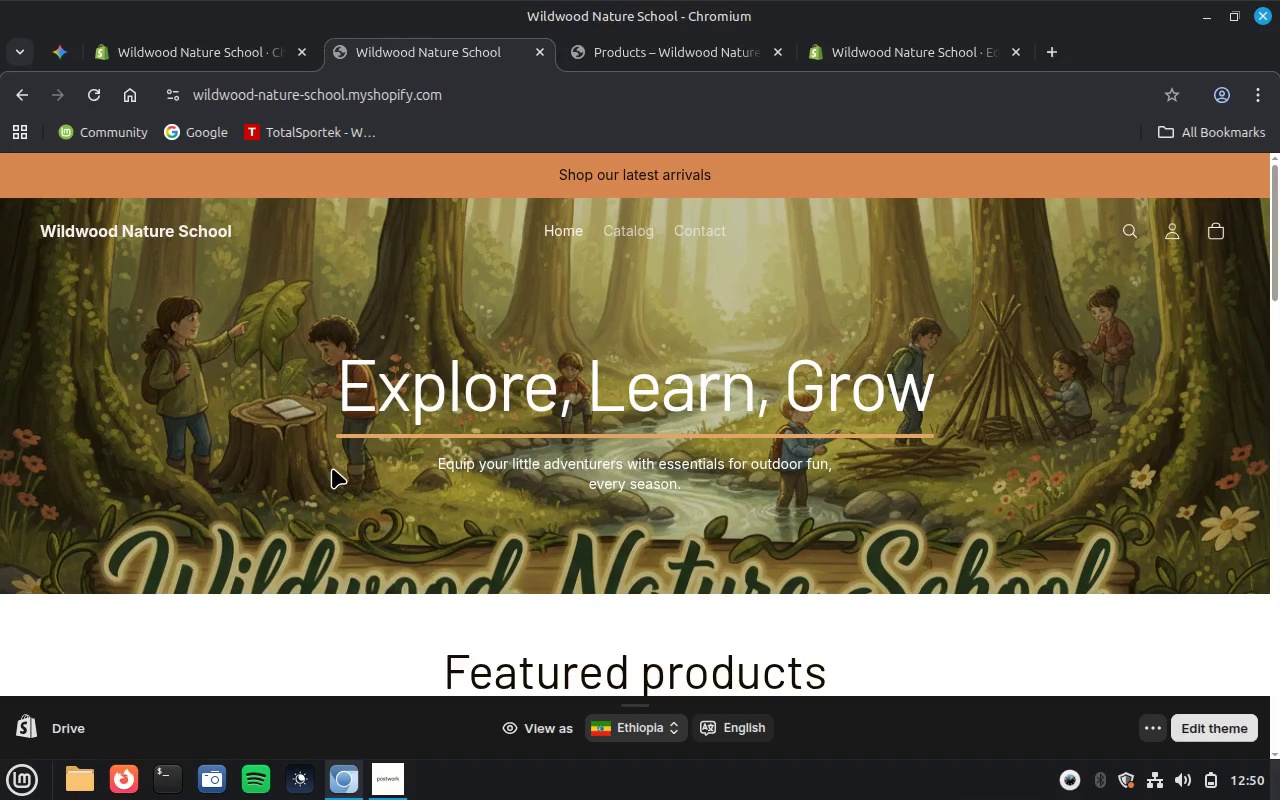 
scroll: coordinate [332, 468], scroll_direction: down, amount: 3.0
 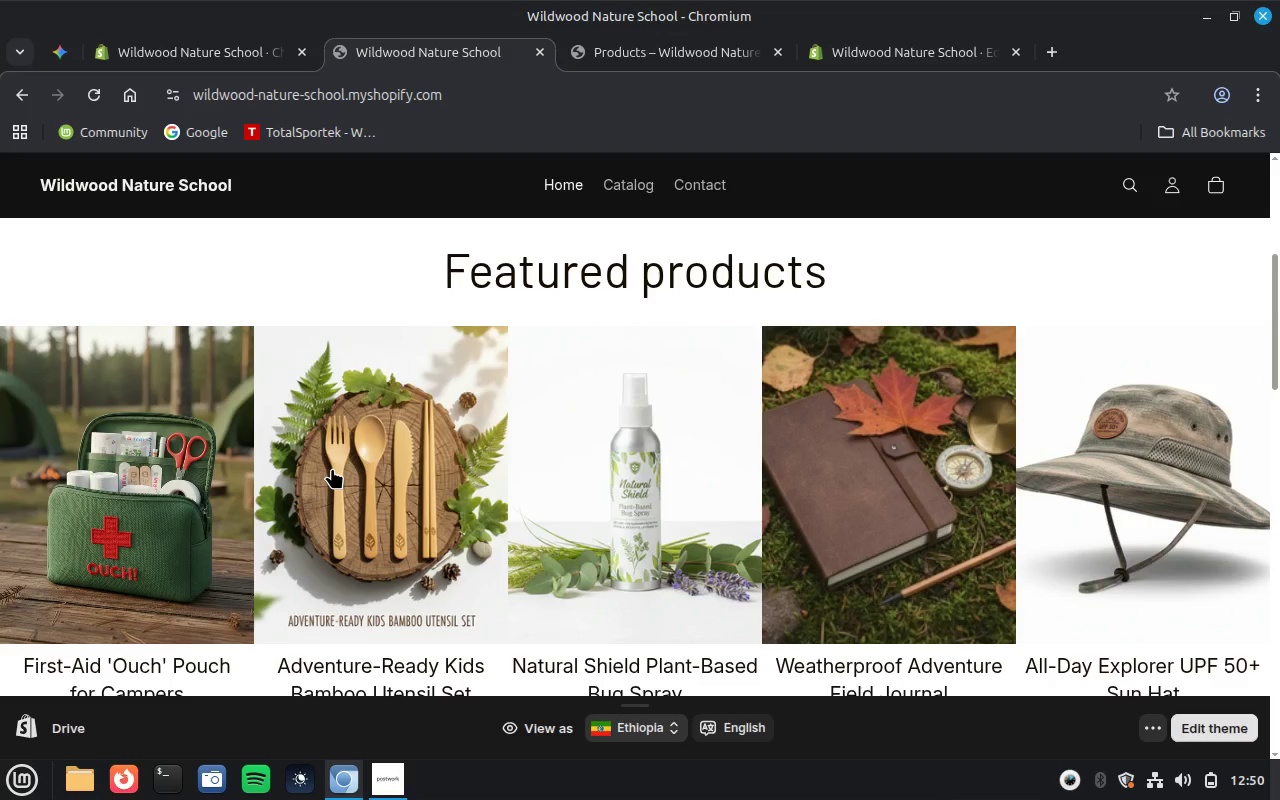 
left_click([217, 780])
 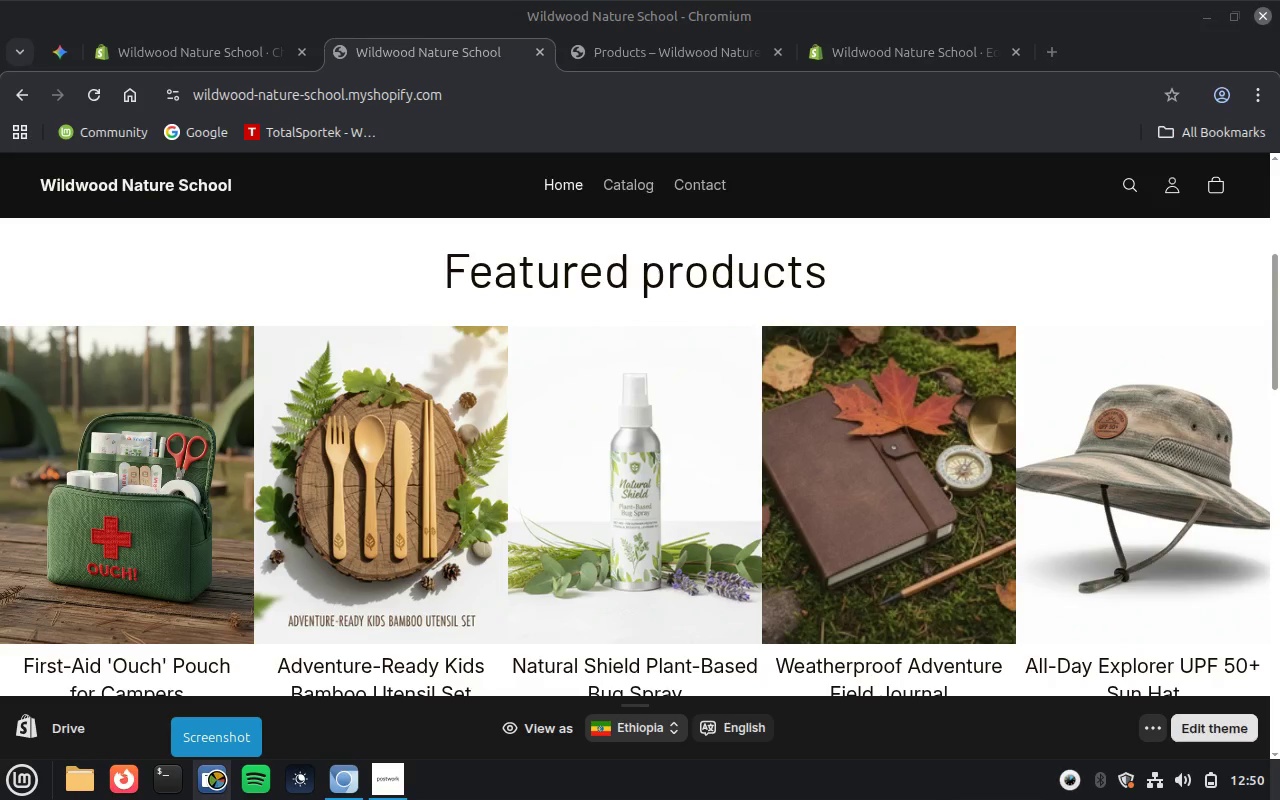 
wait(8.53)
 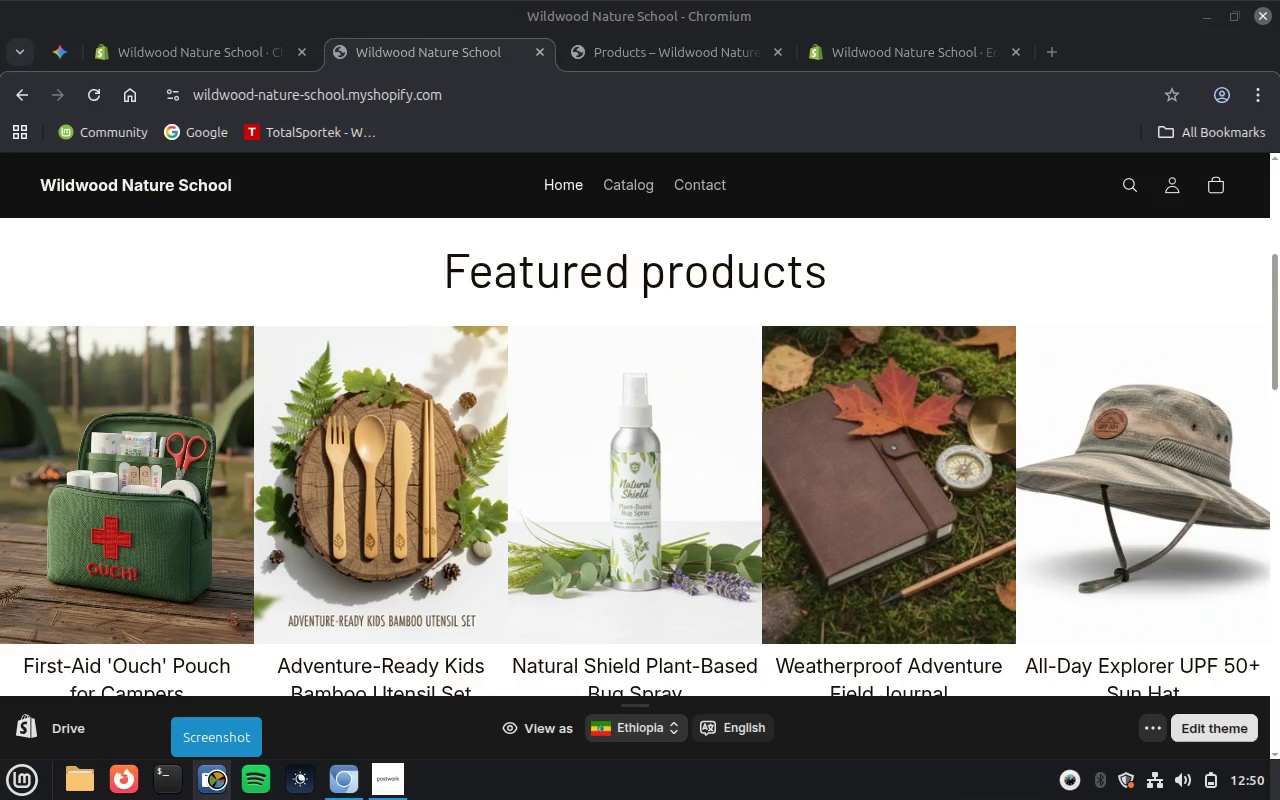 
left_click([602, 328])
 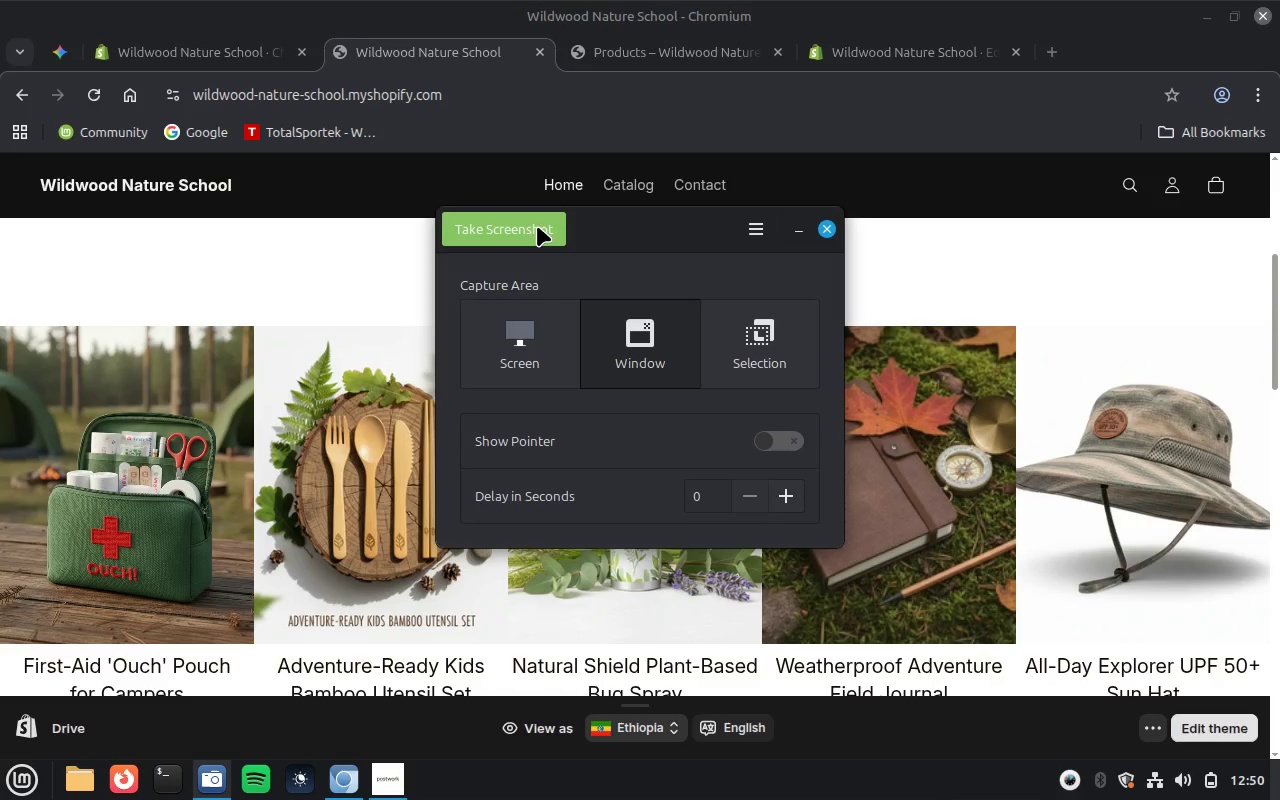 
left_click([537, 226])
 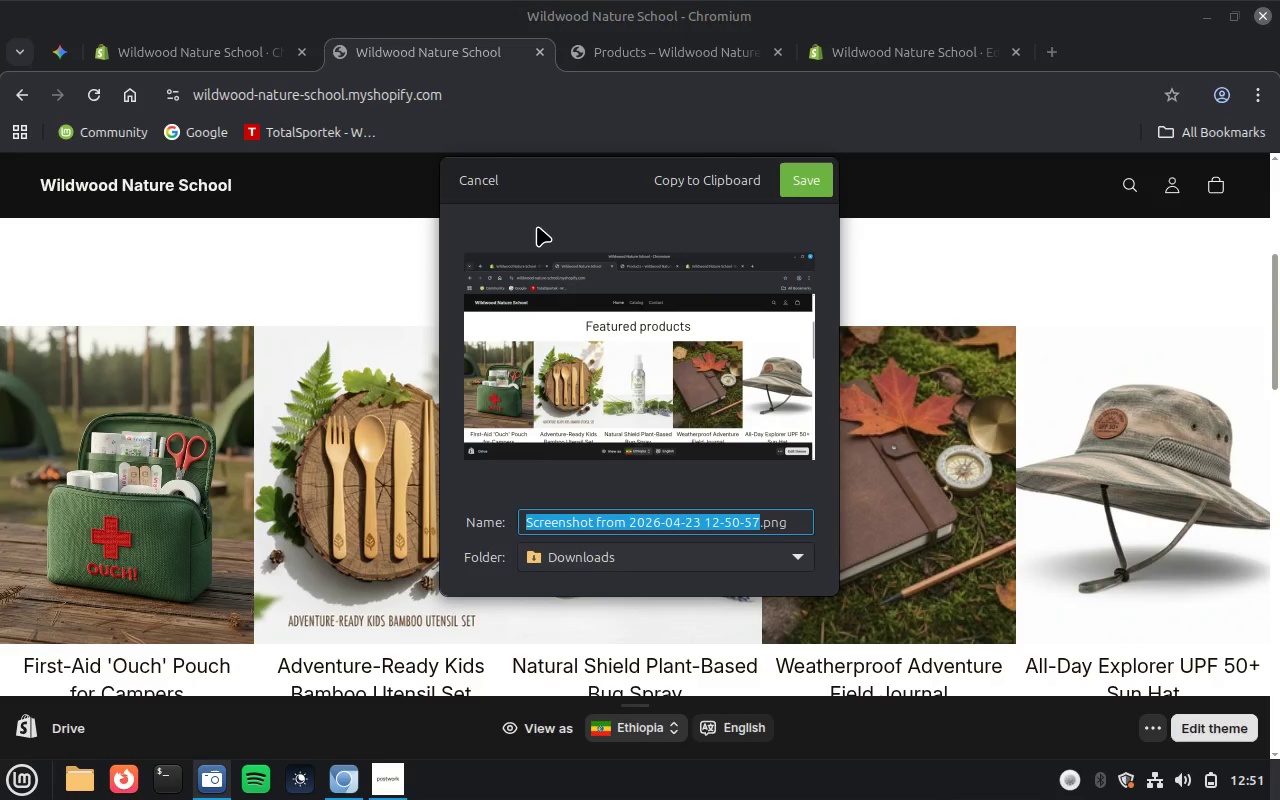 
wait(7.62)
 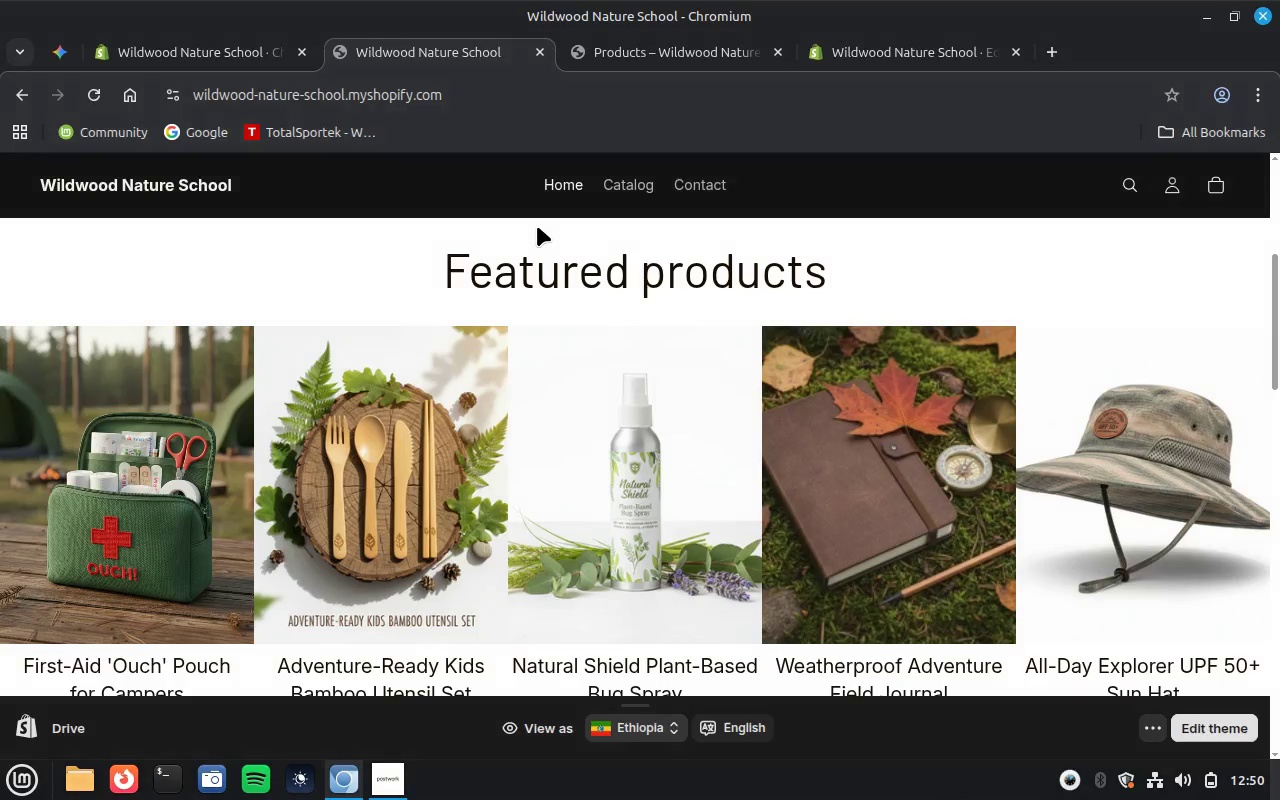 
type(Home page 2)
 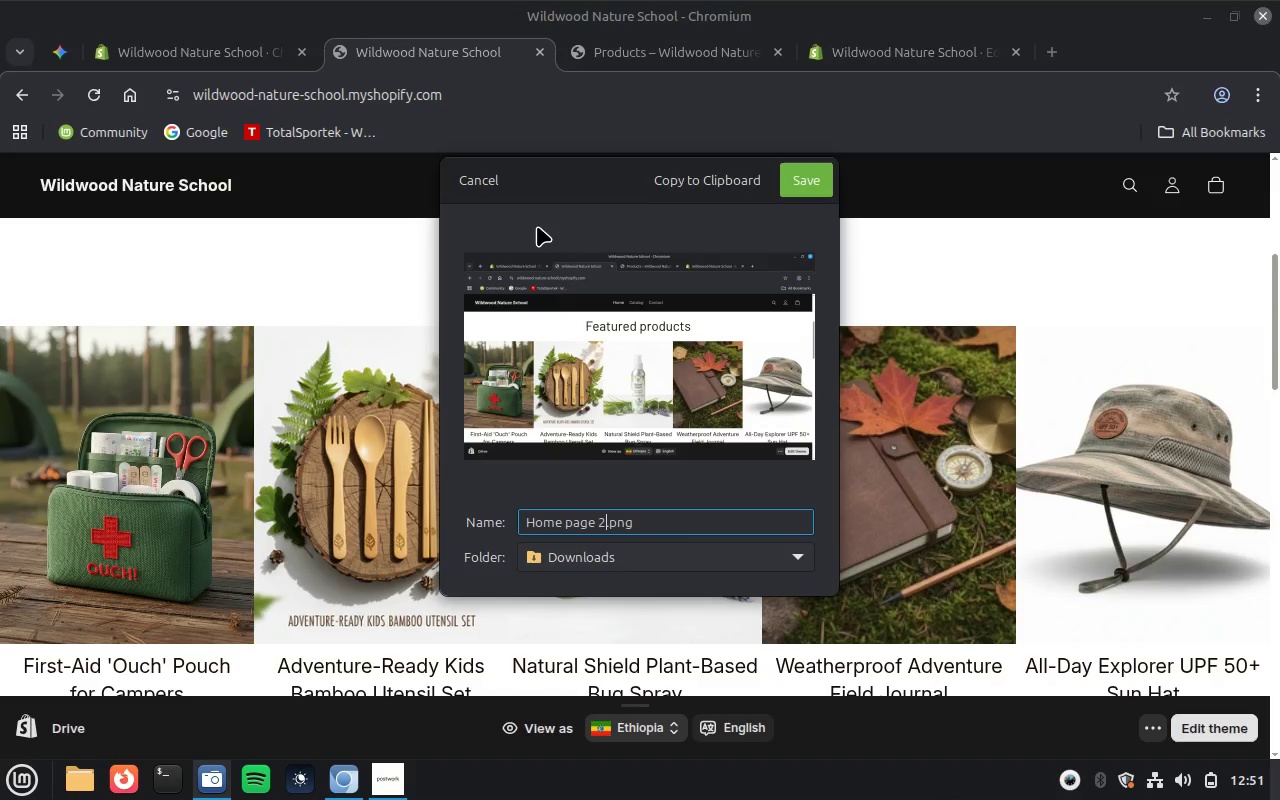 
key(Enter)
 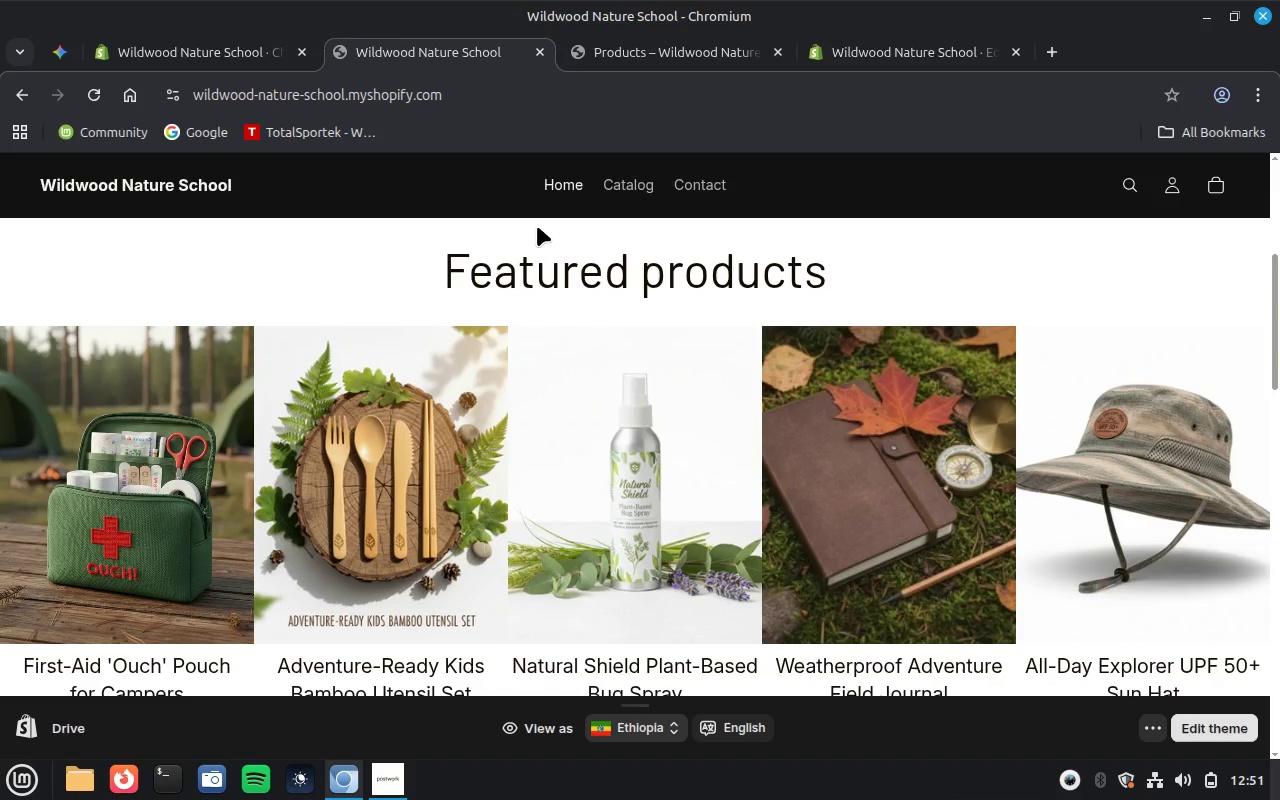 
wait(5.64)
 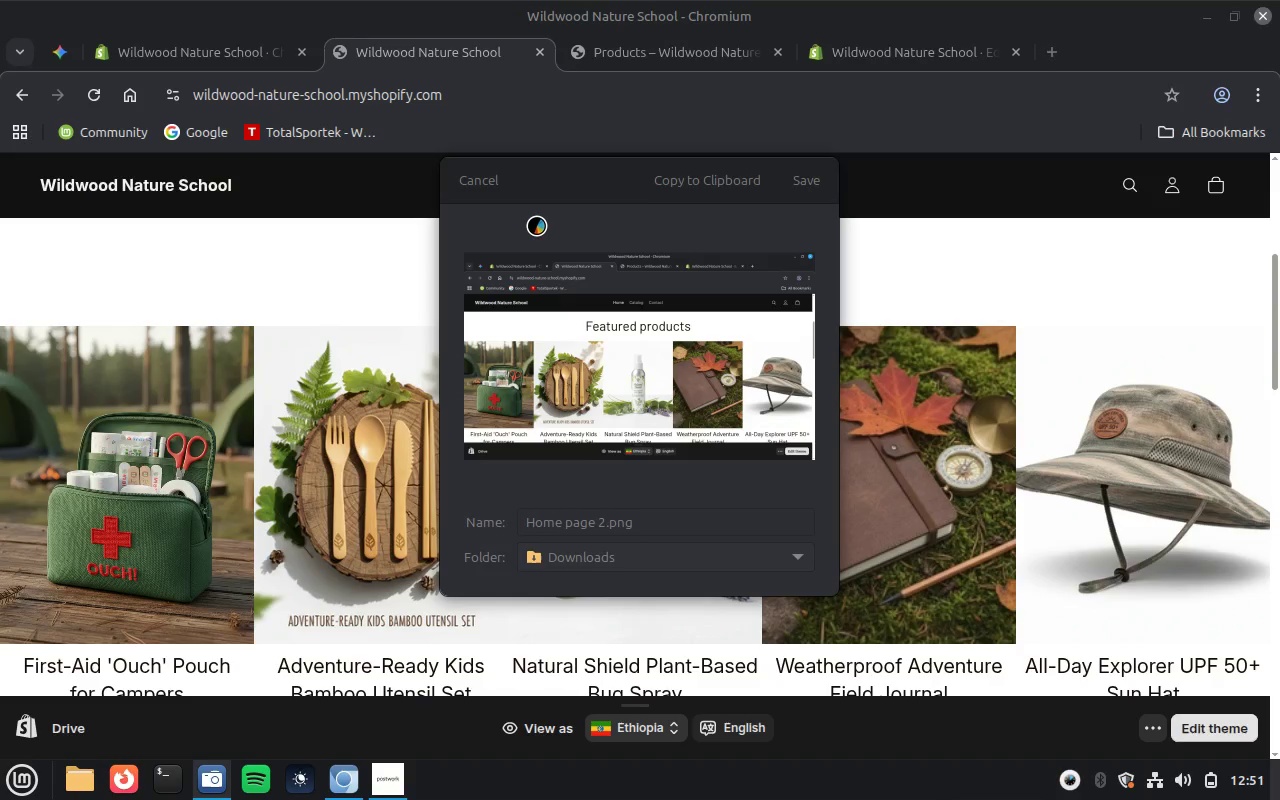 
left_click([497, 227])
 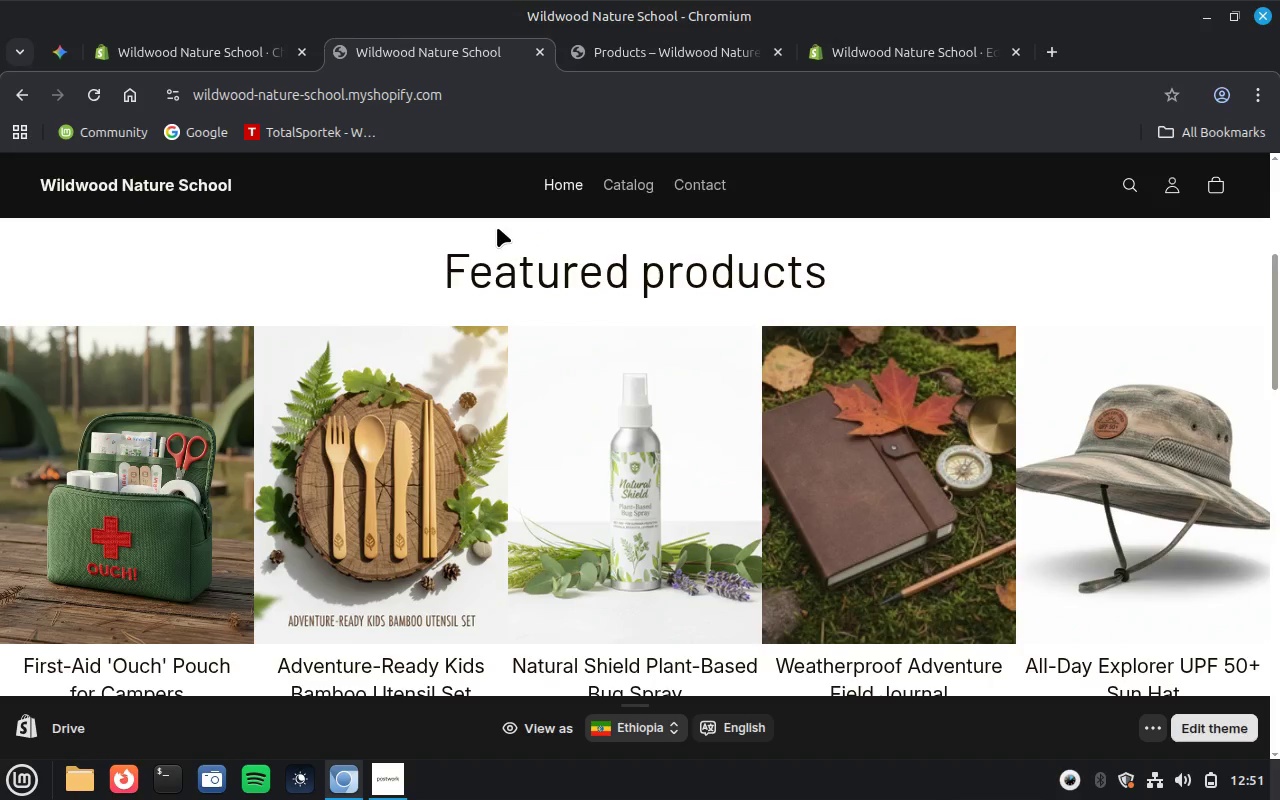 
scroll: coordinate [497, 227], scroll_direction: down, amount: 4.0
 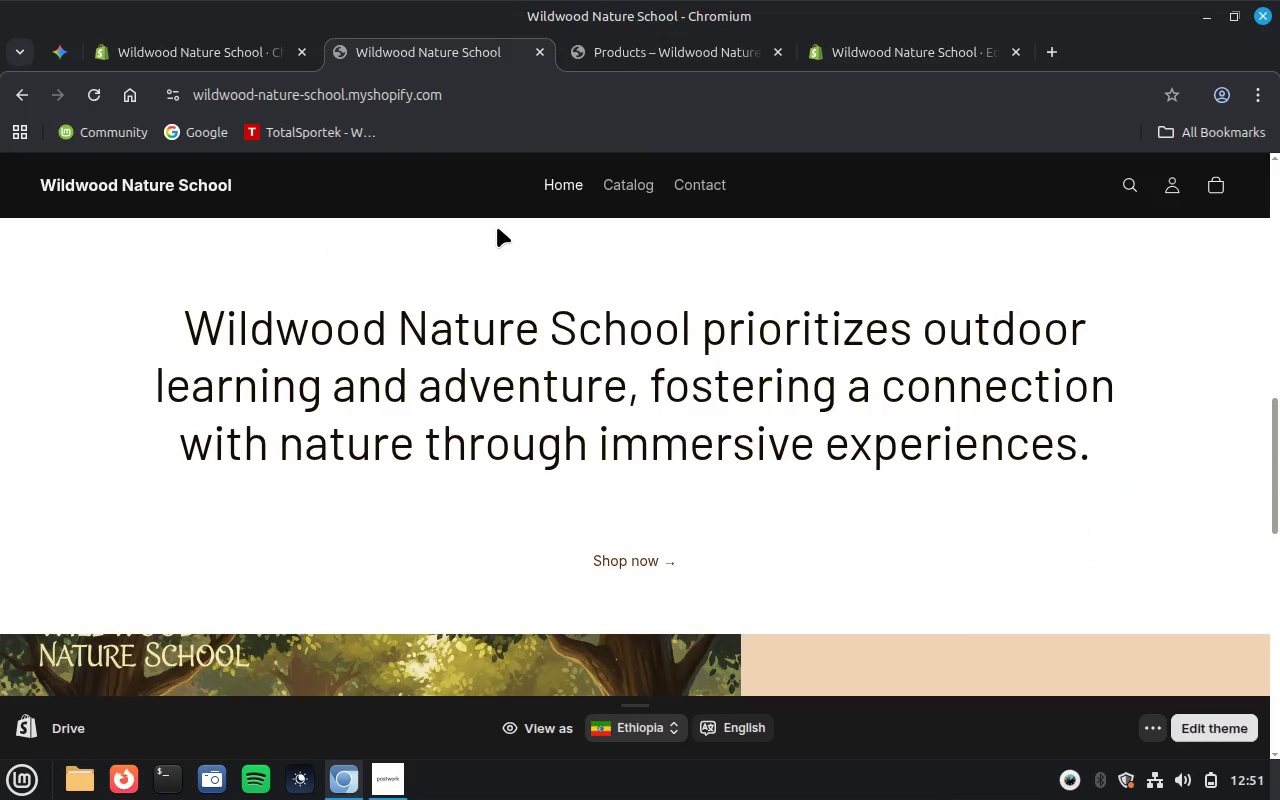 
scroll: coordinate [497, 227], scroll_direction: up, amount: 1.0
 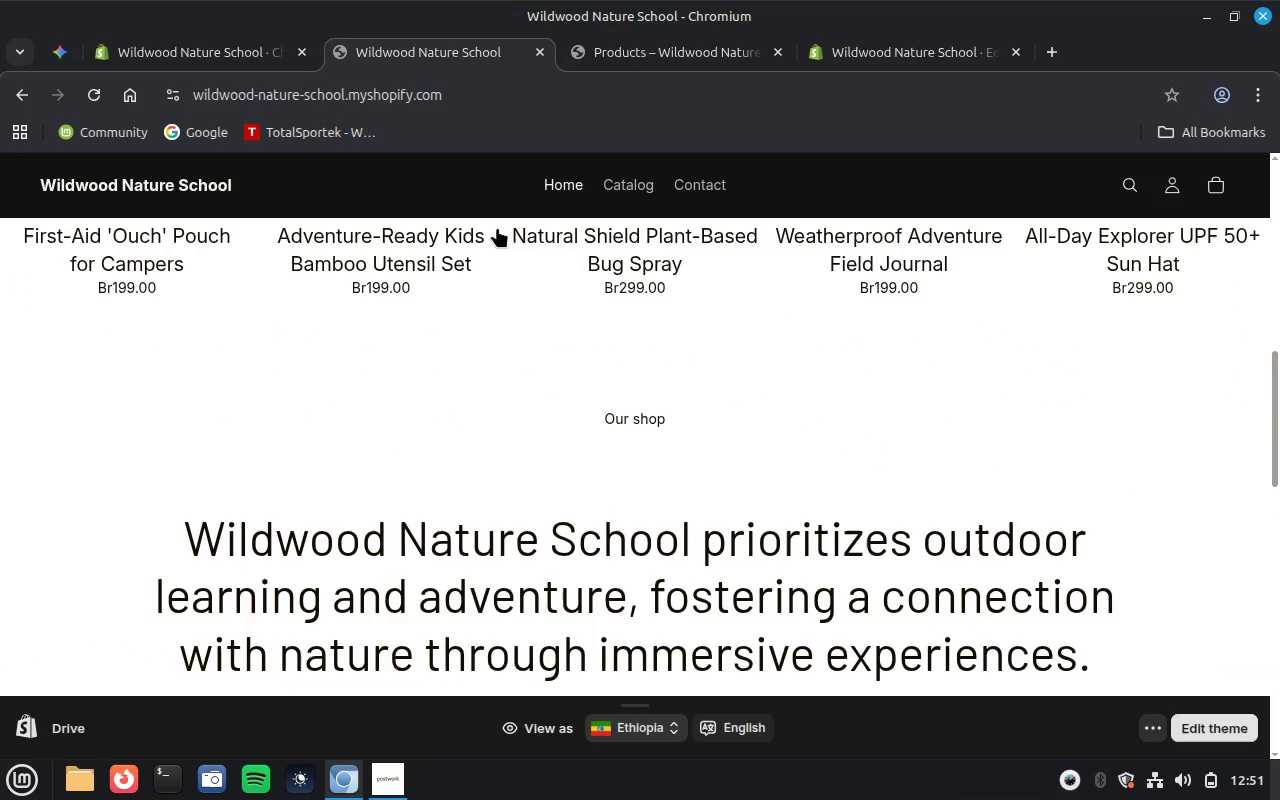 
scroll: coordinate [497, 227], scroll_direction: none, amount: 0.0
 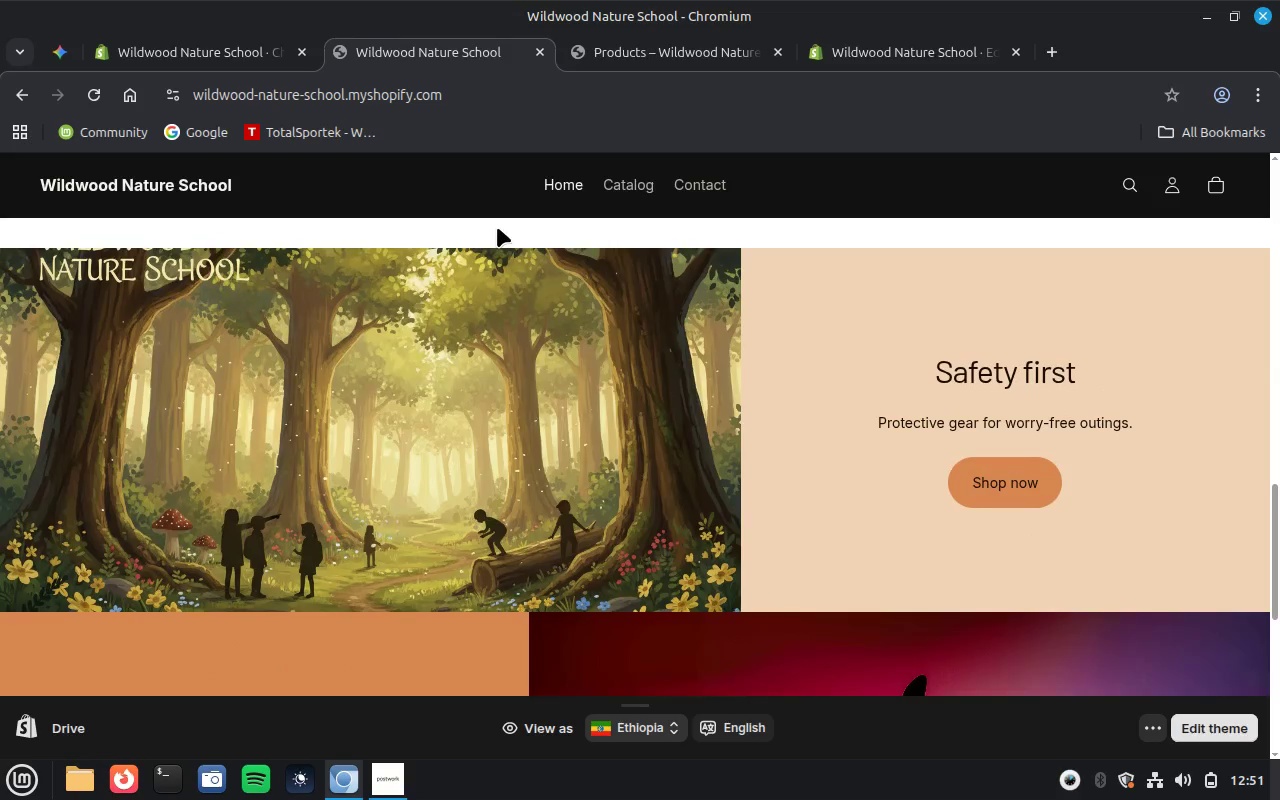 
left_click([206, 779])
 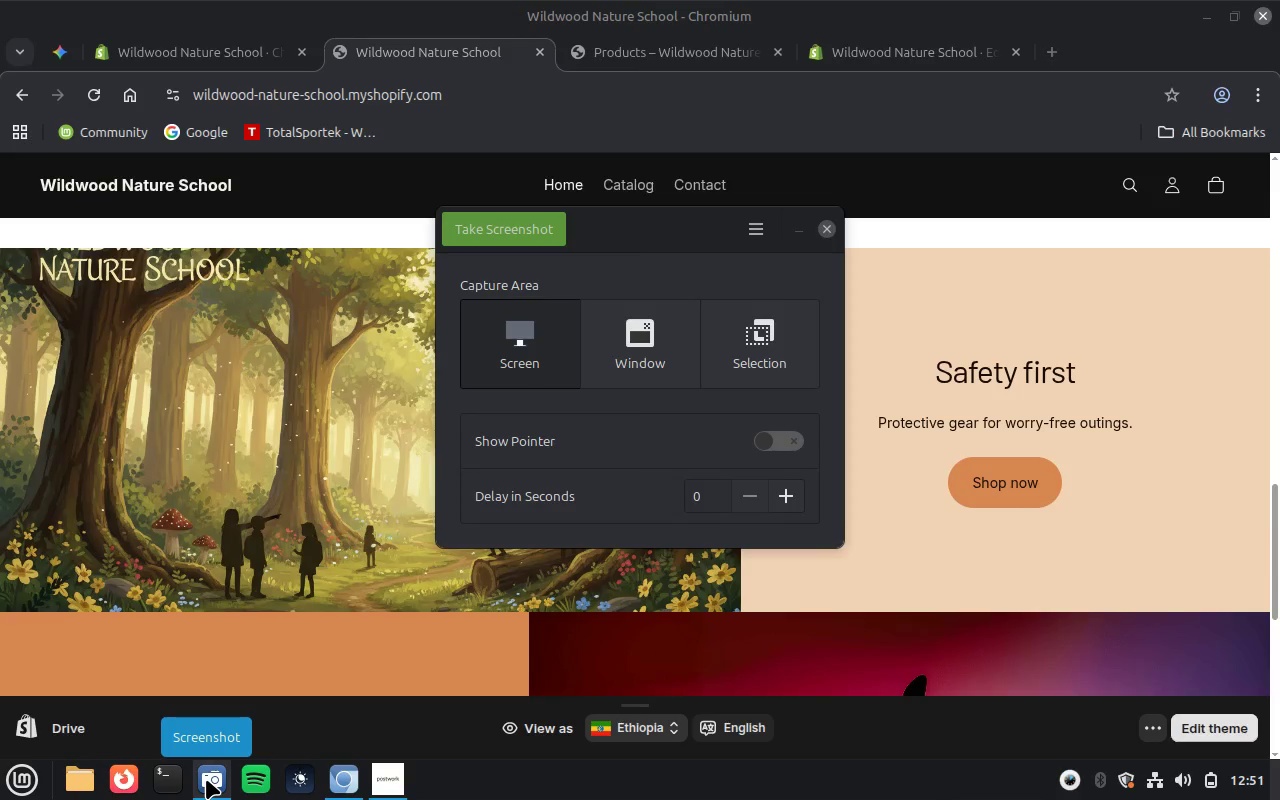 
wait(6.97)
 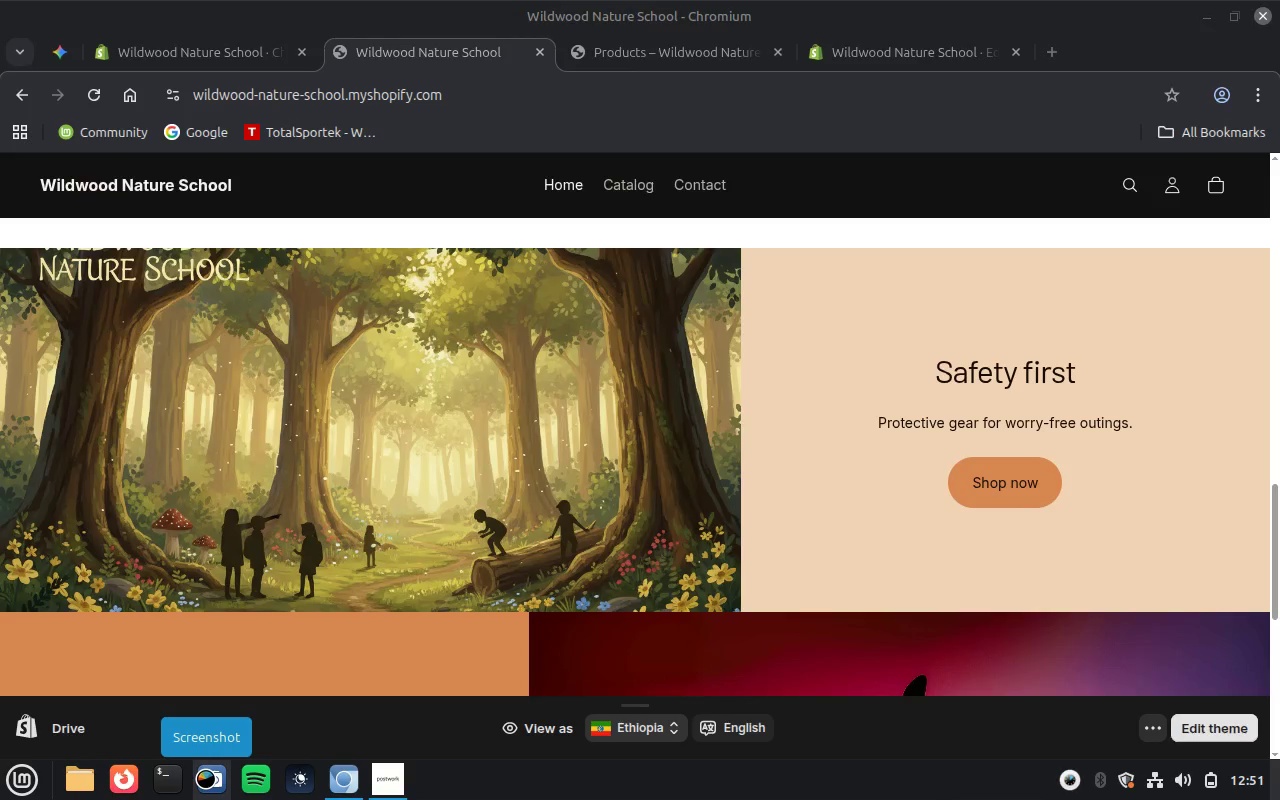 
left_click([641, 338])
 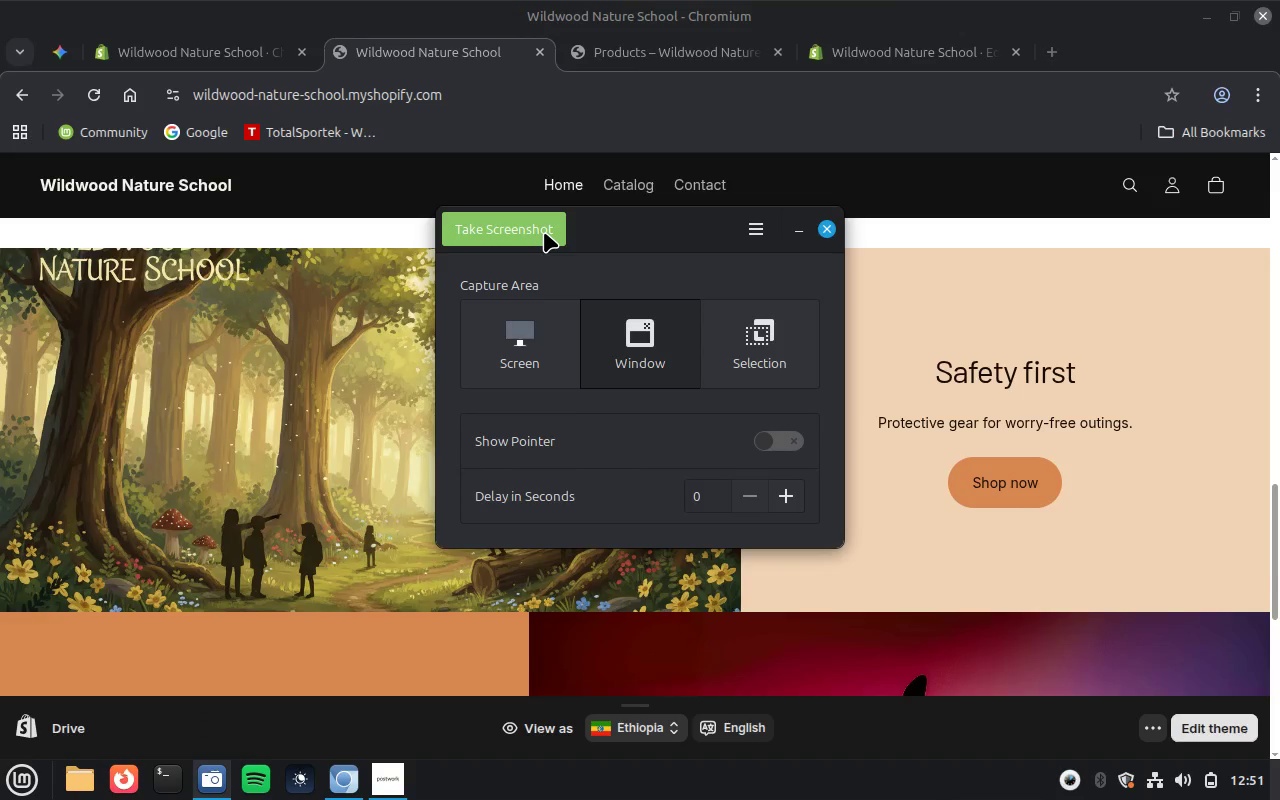 
left_click([544, 232])
 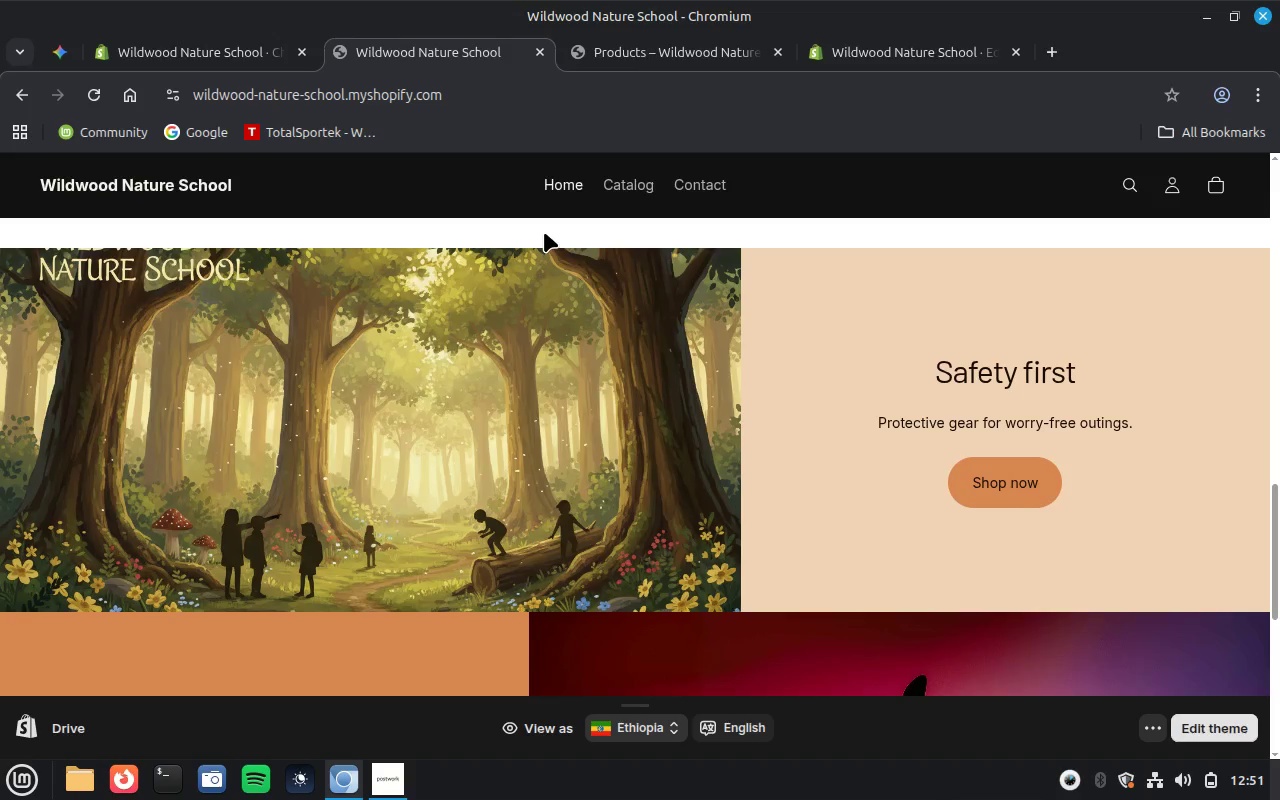 
hold_key(key=ShiftLeft, duration=1.69)
 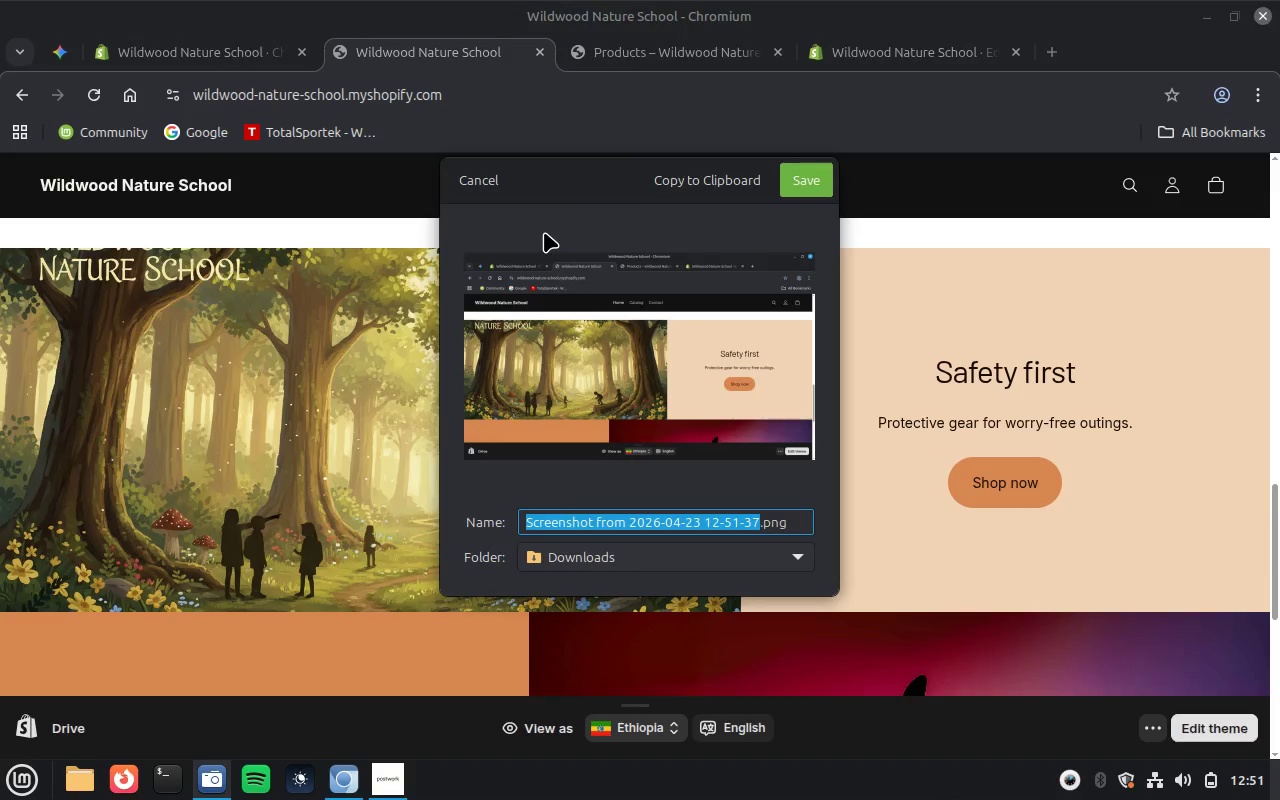 
type(Homepage 3)
 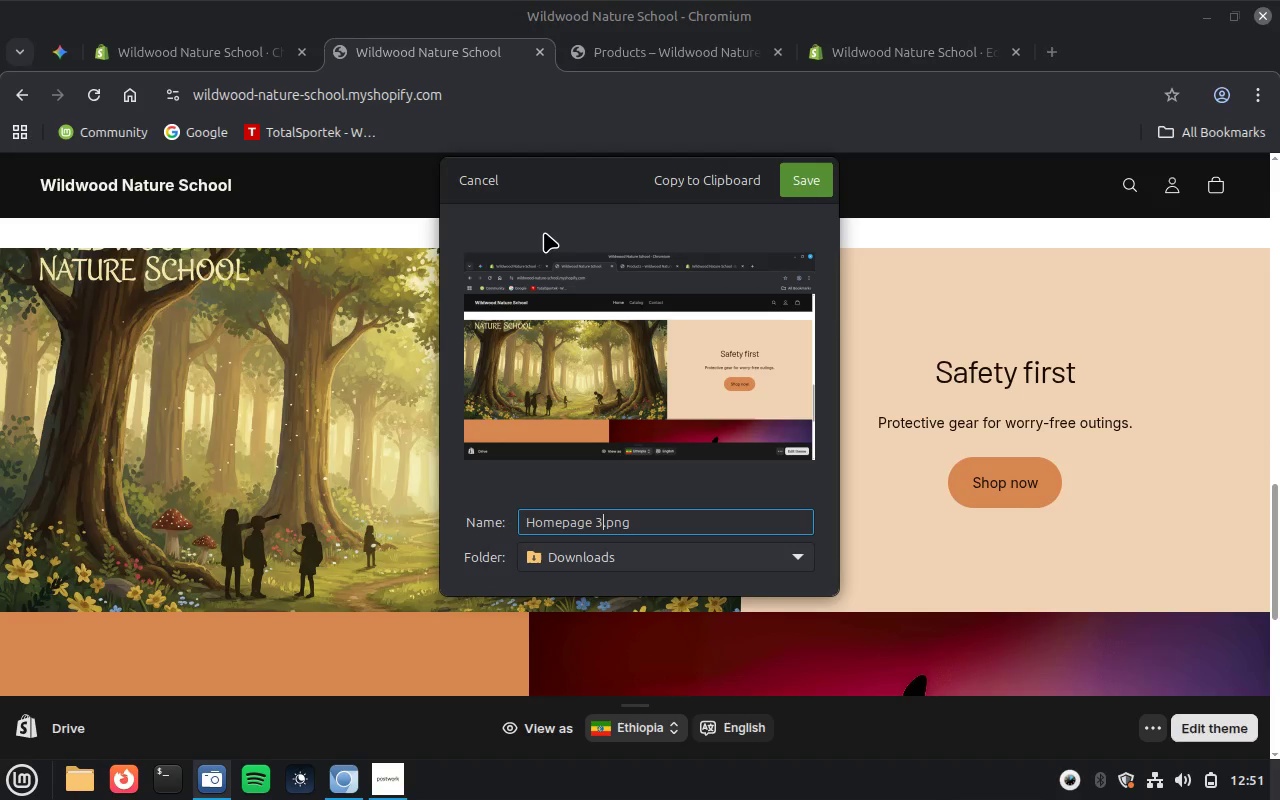 
key(Enter)
 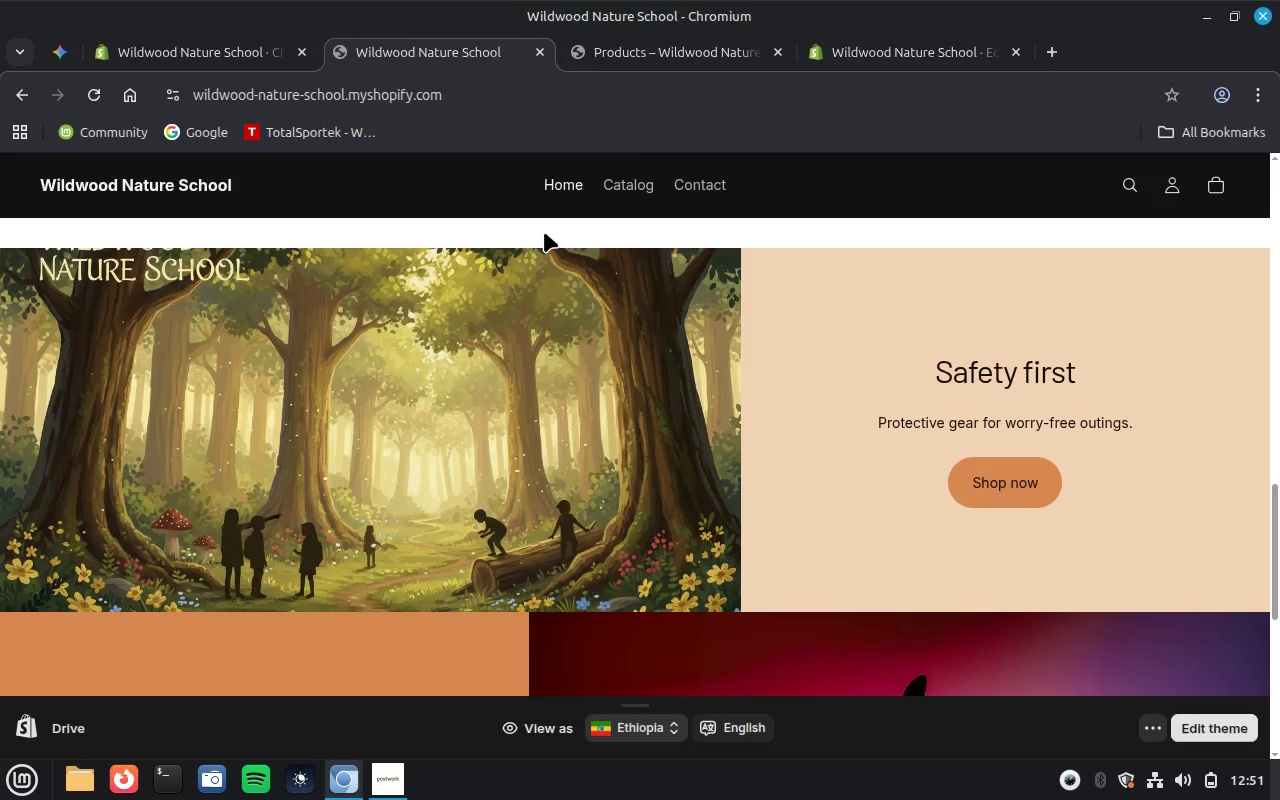 
wait(5.24)
 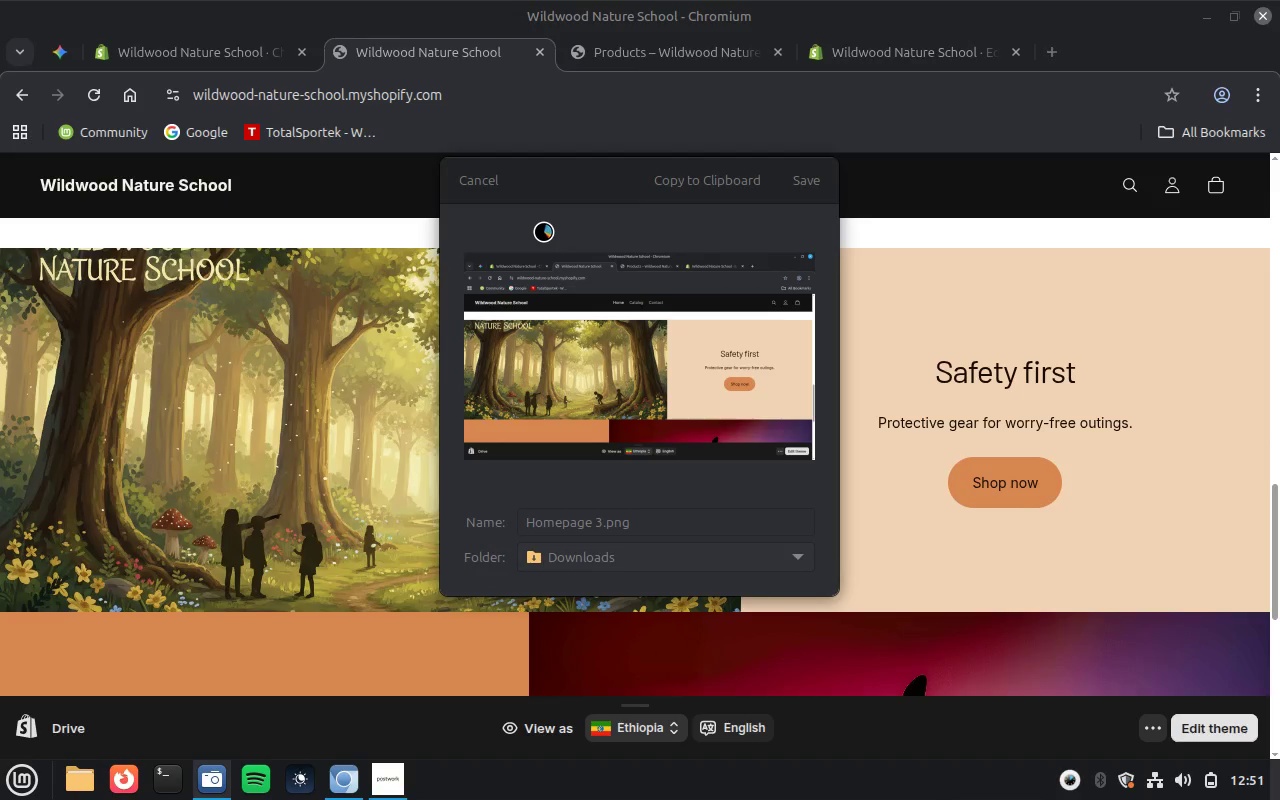 
scroll: coordinate [485, 395], scroll_direction: down, amount: 2.0
 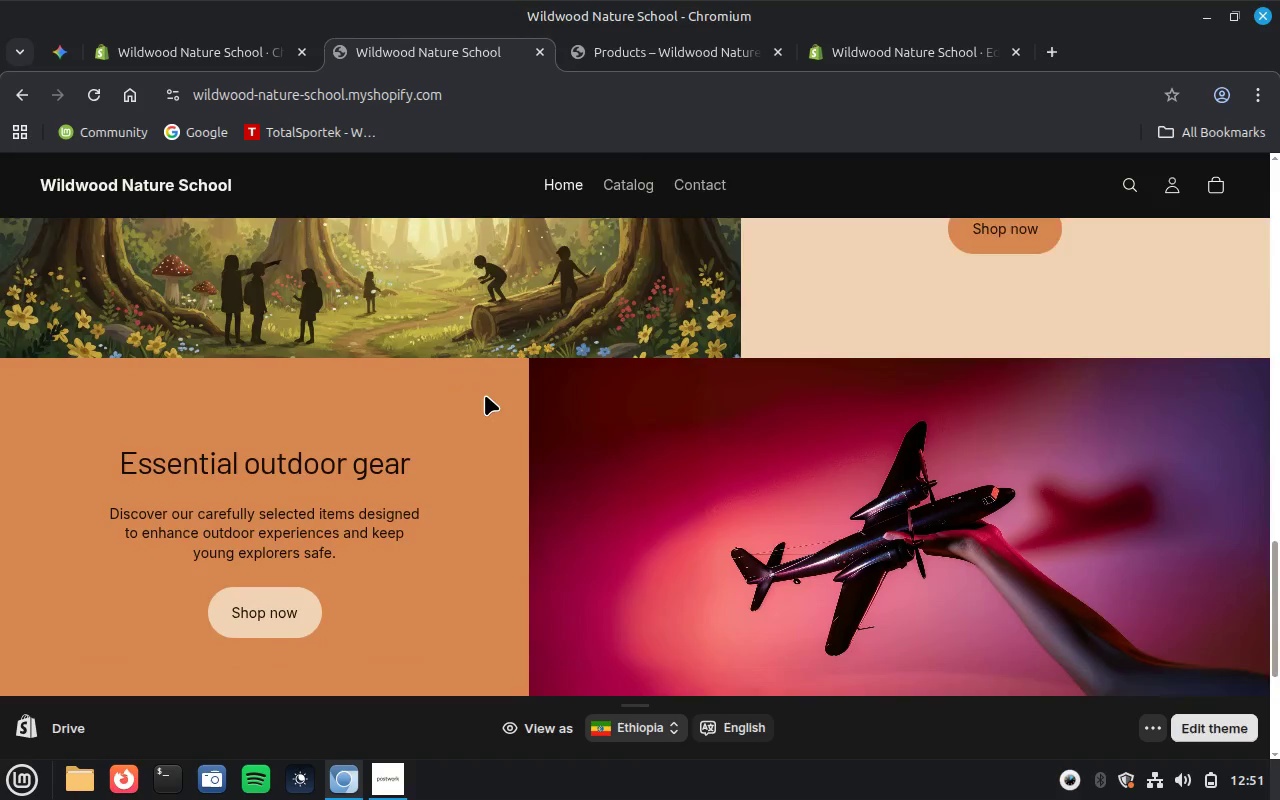 
scroll: coordinate [485, 395], scroll_direction: up, amount: 1.0
 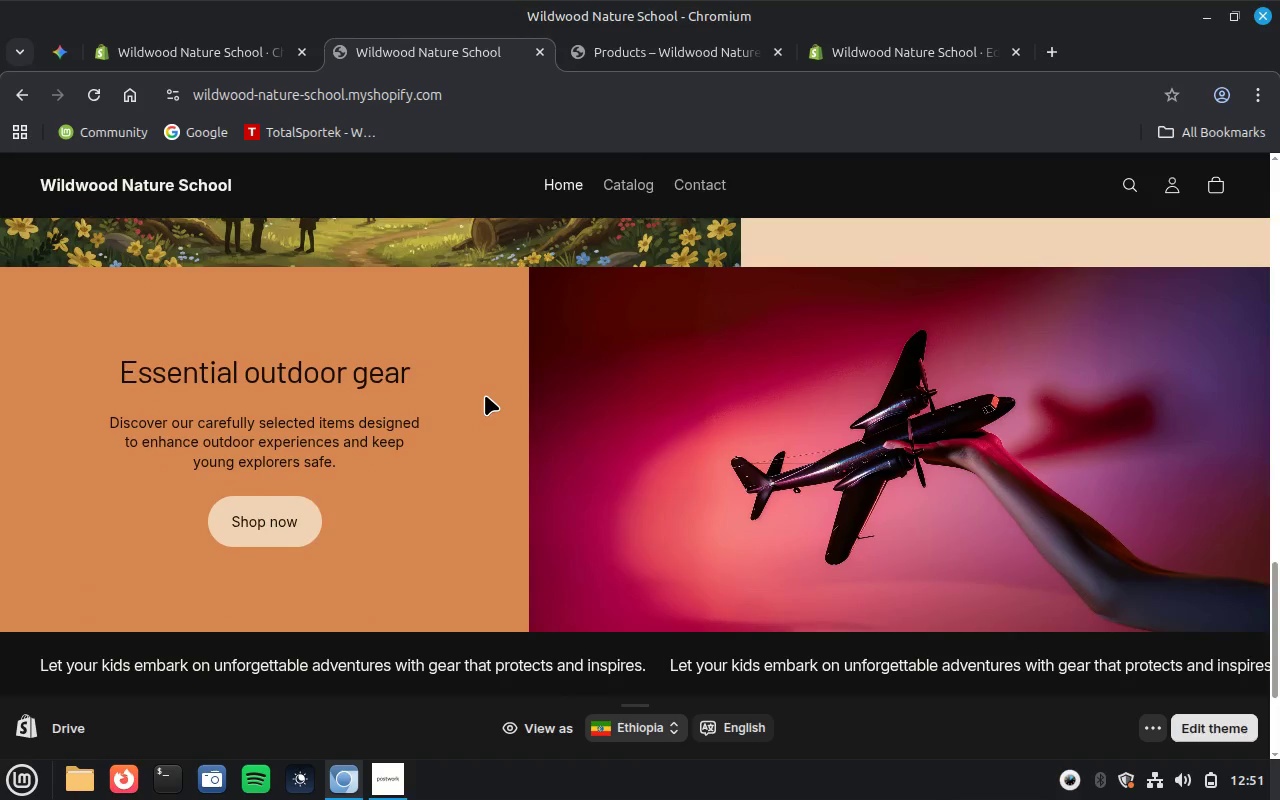 
scroll: coordinate [485, 395], scroll_direction: down, amount: 1.0
 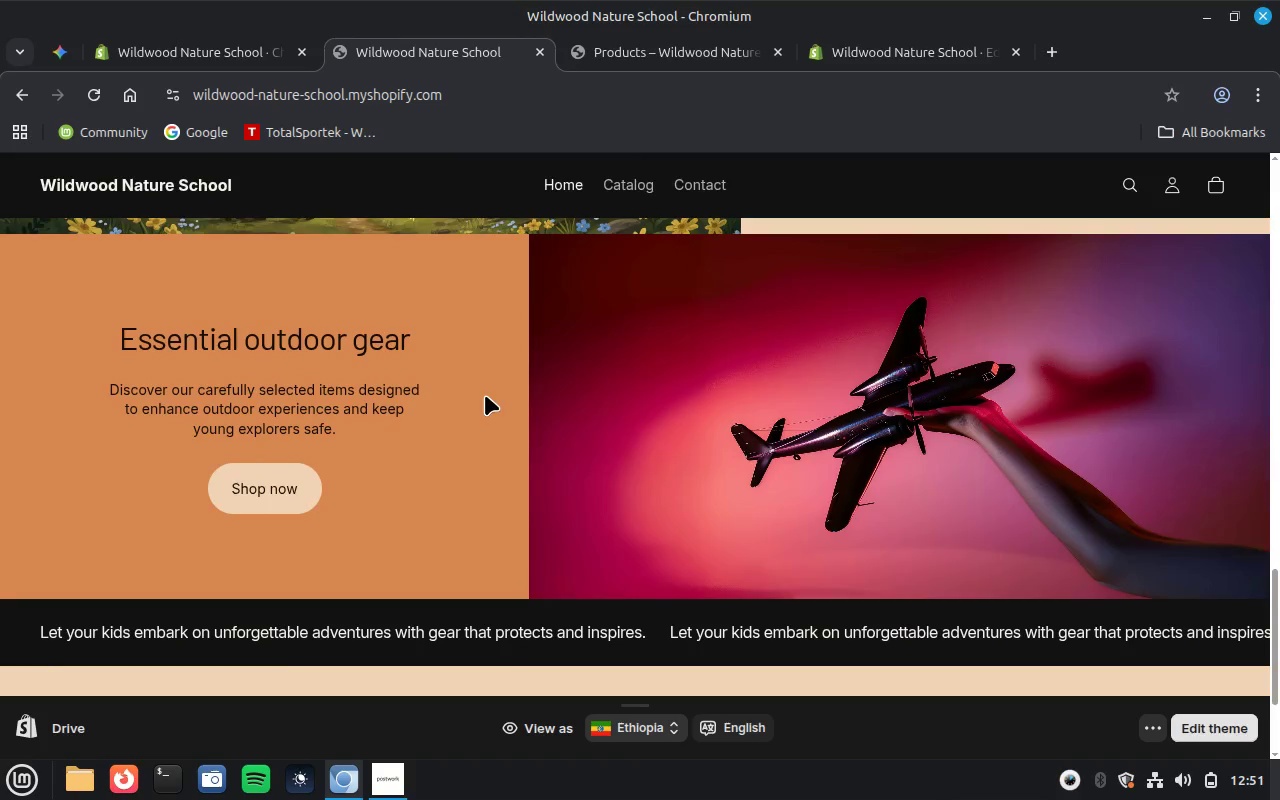 
left_click([214, 776])
 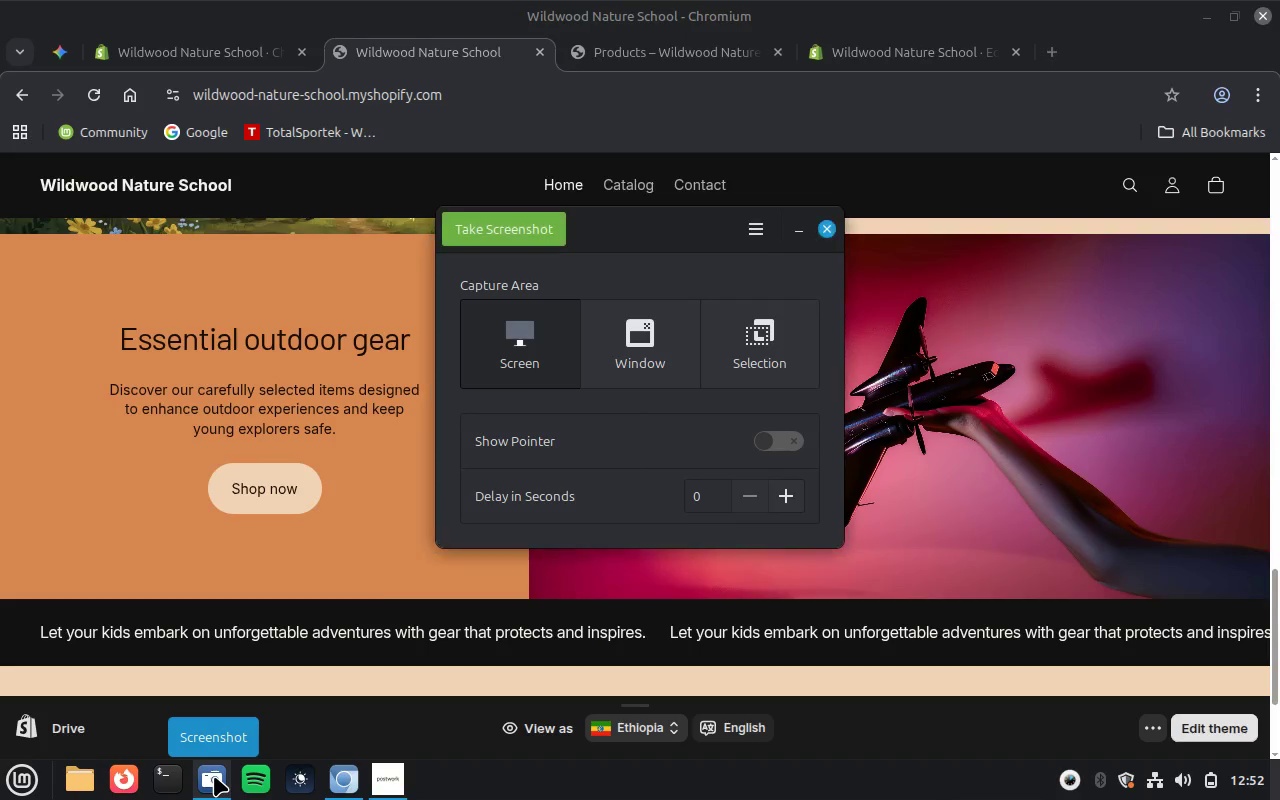 
wait(5.57)
 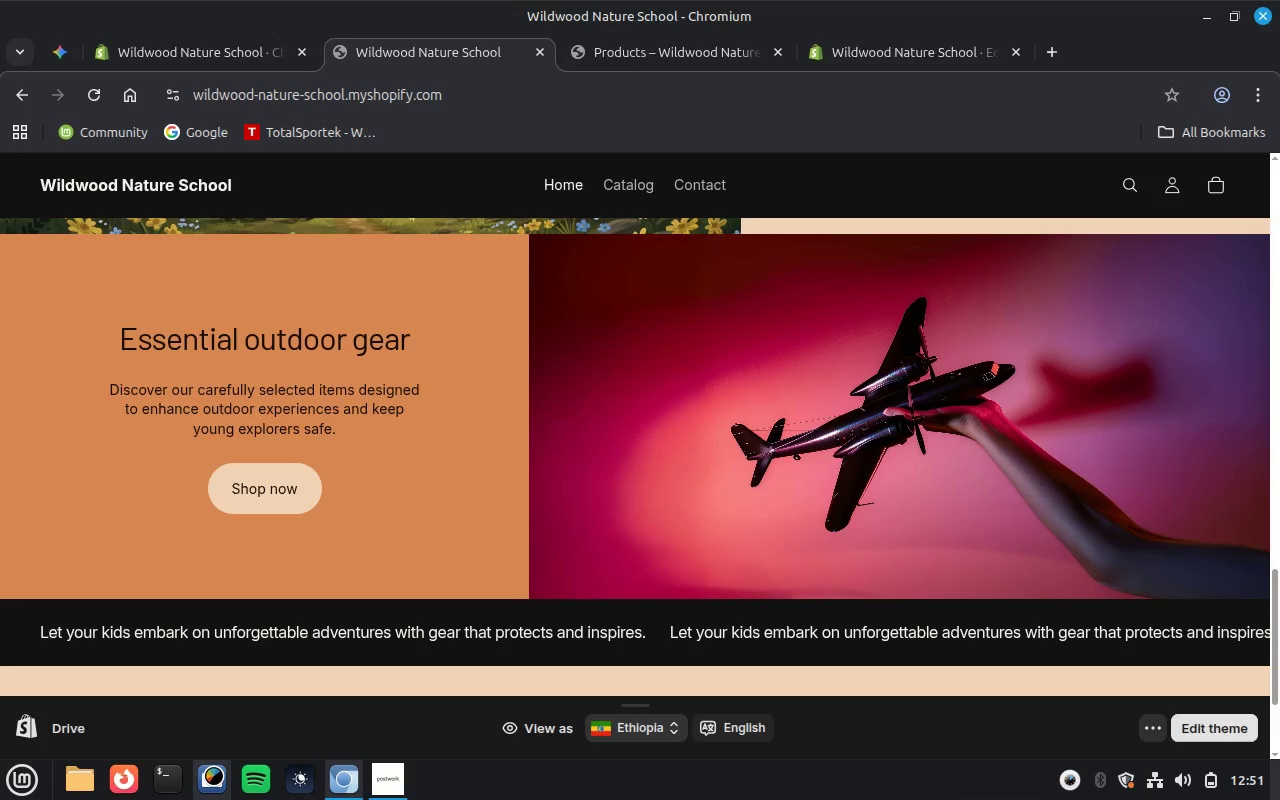 
left_click([630, 355])
 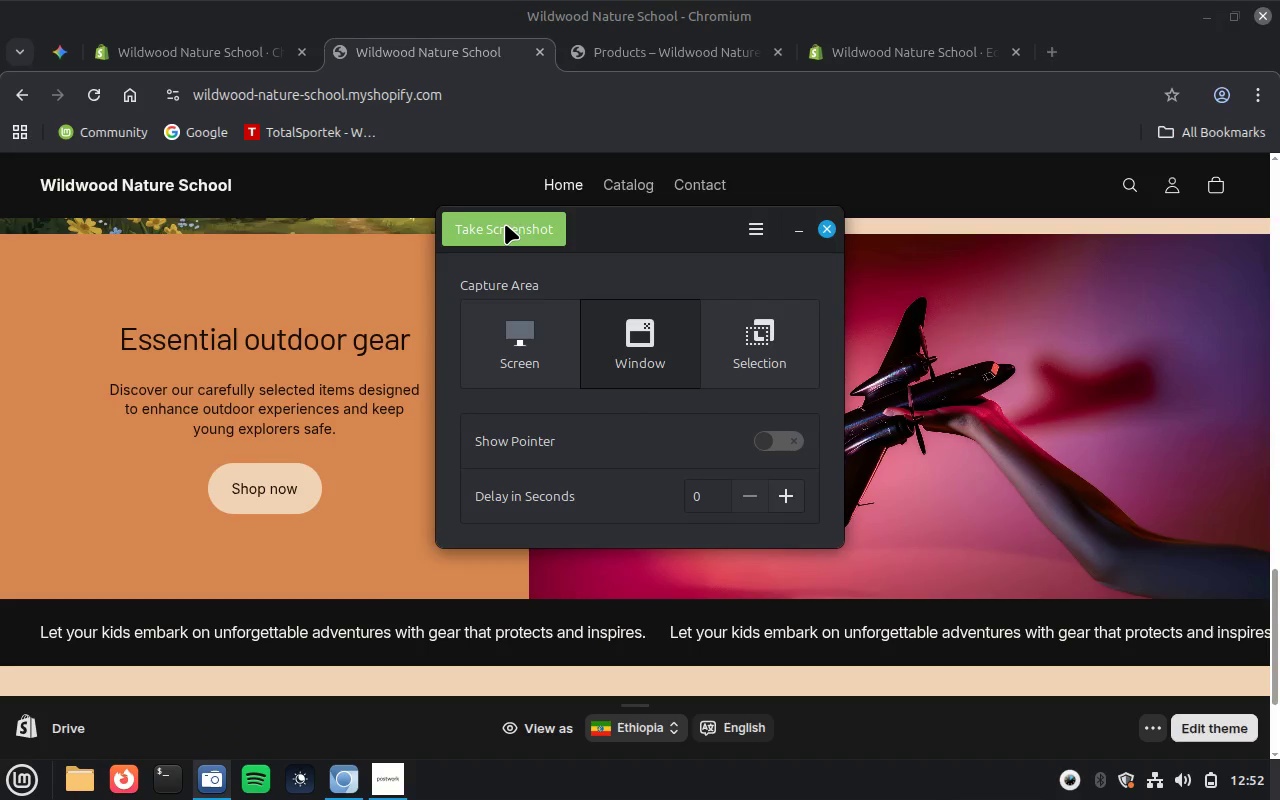 
left_click([505, 224])
 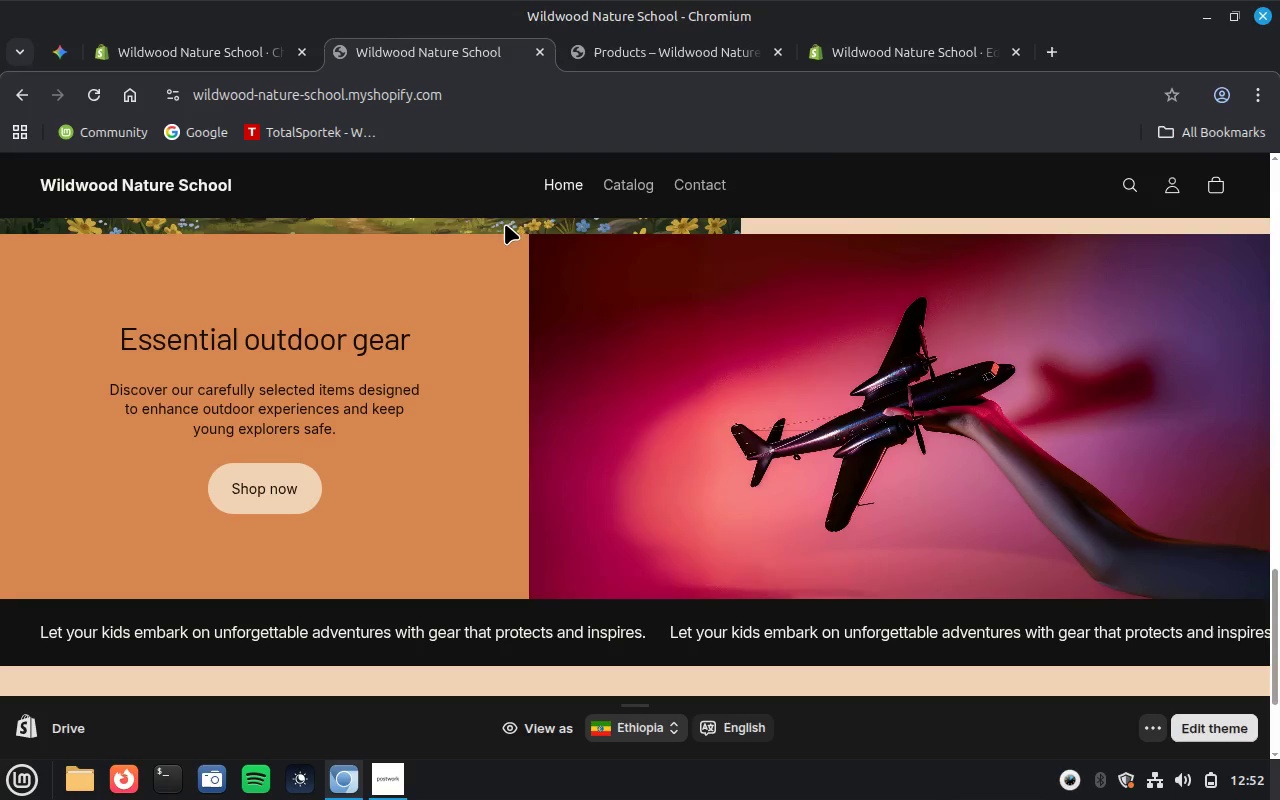 
wait(8.84)
 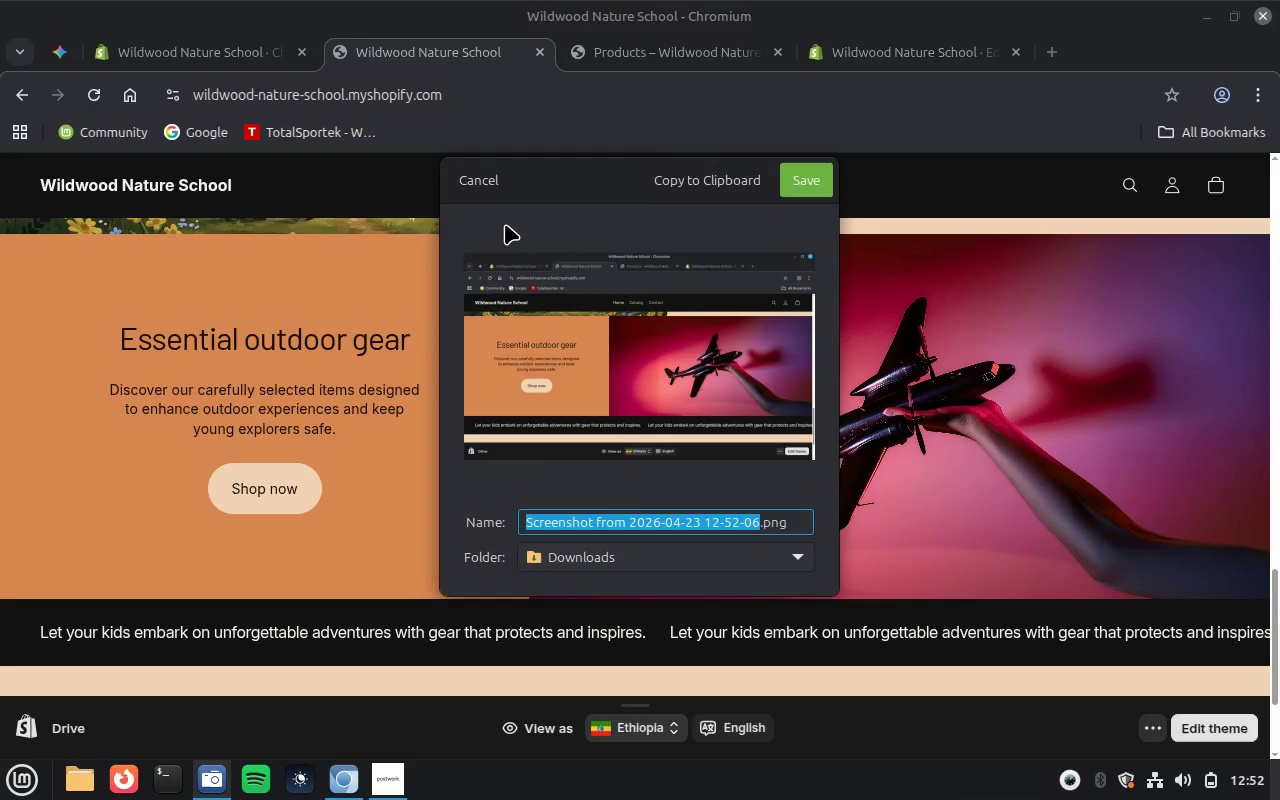 
type(Homepage)
 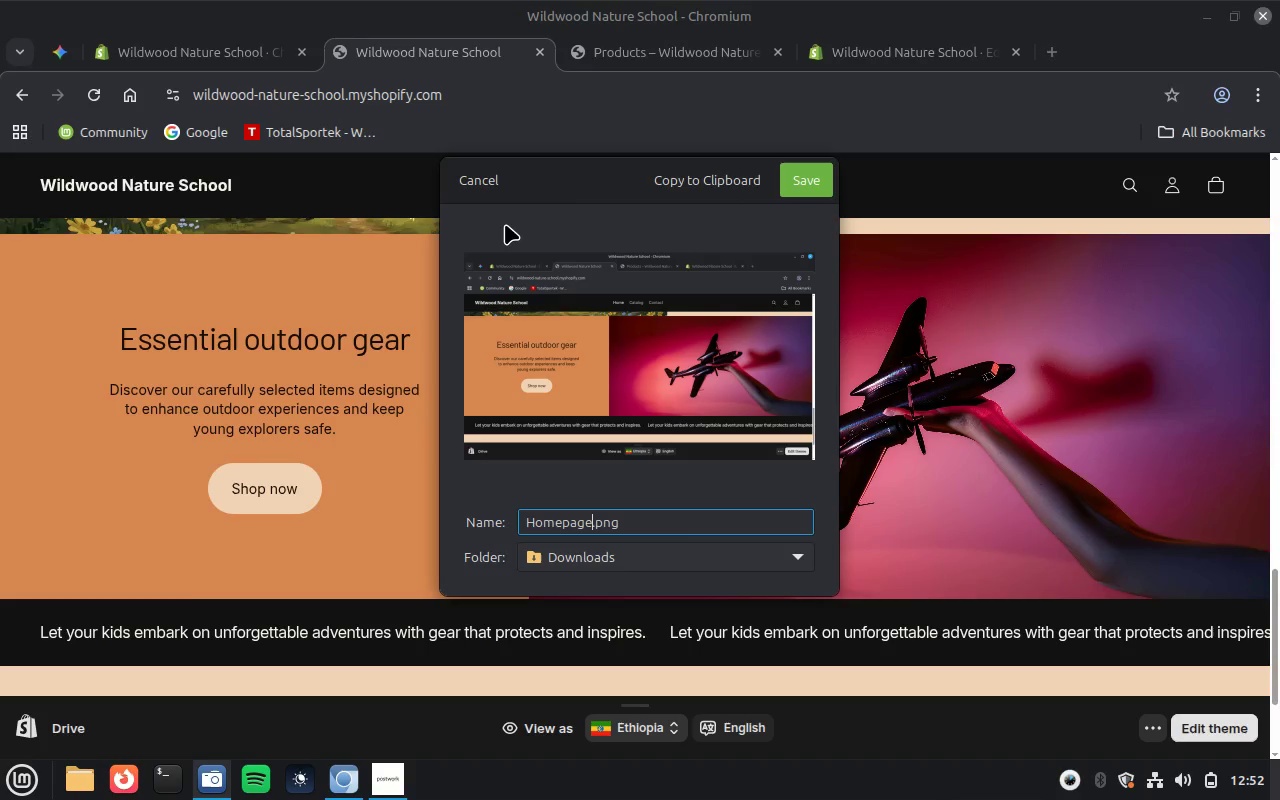 
wait(5.27)
 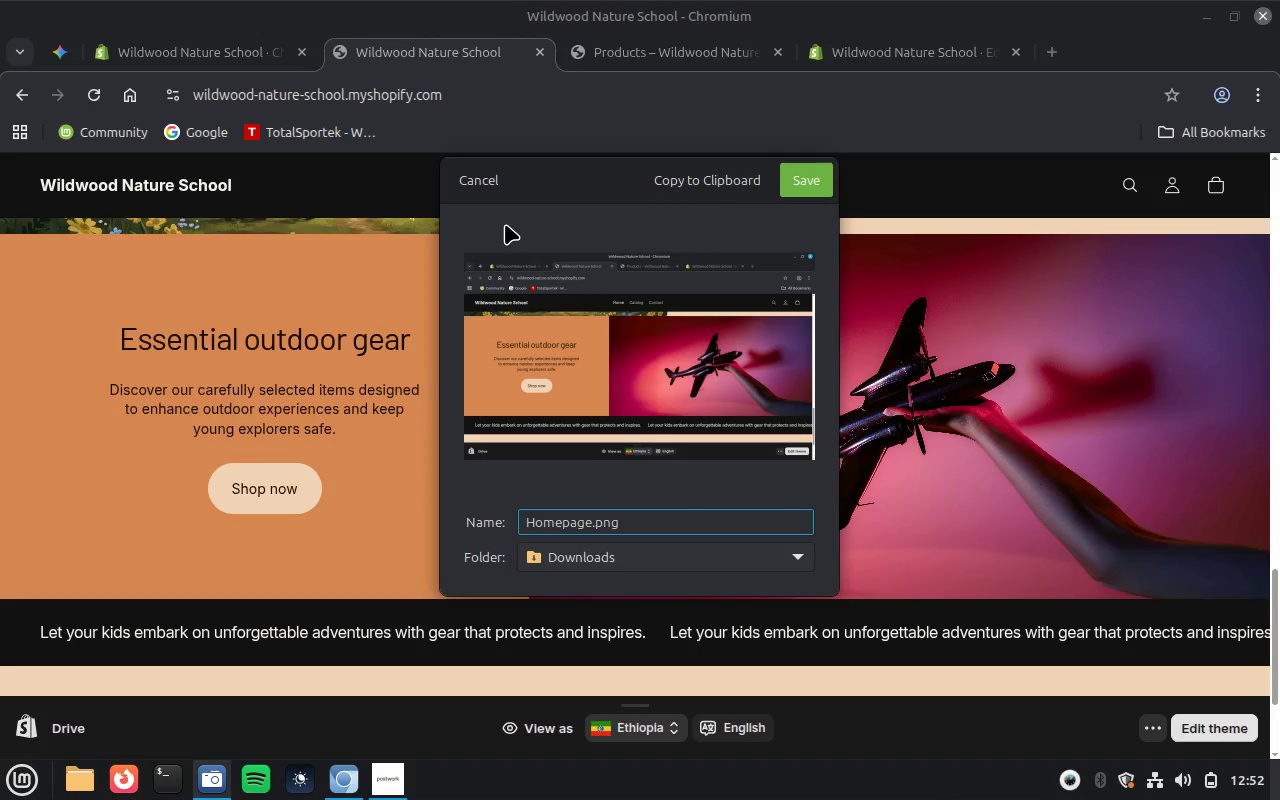 
key(Space)
 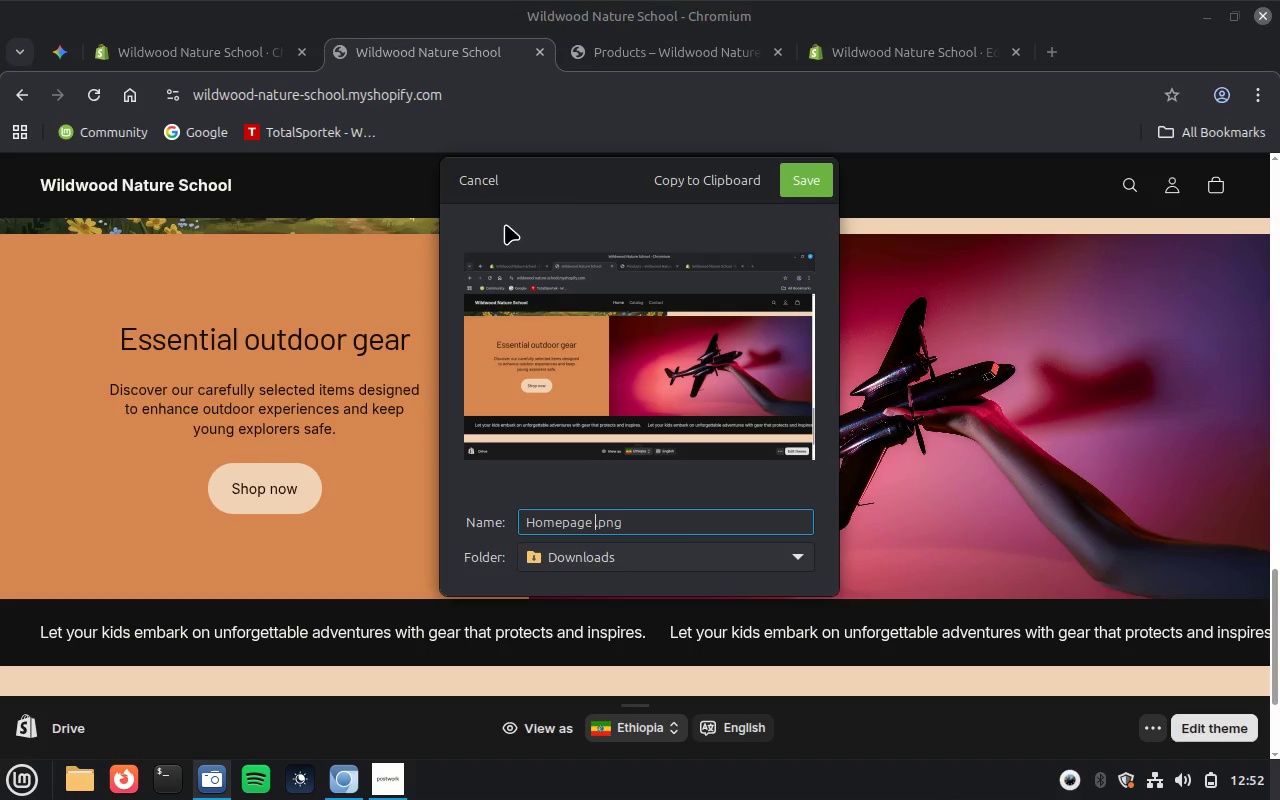 
key(4)
 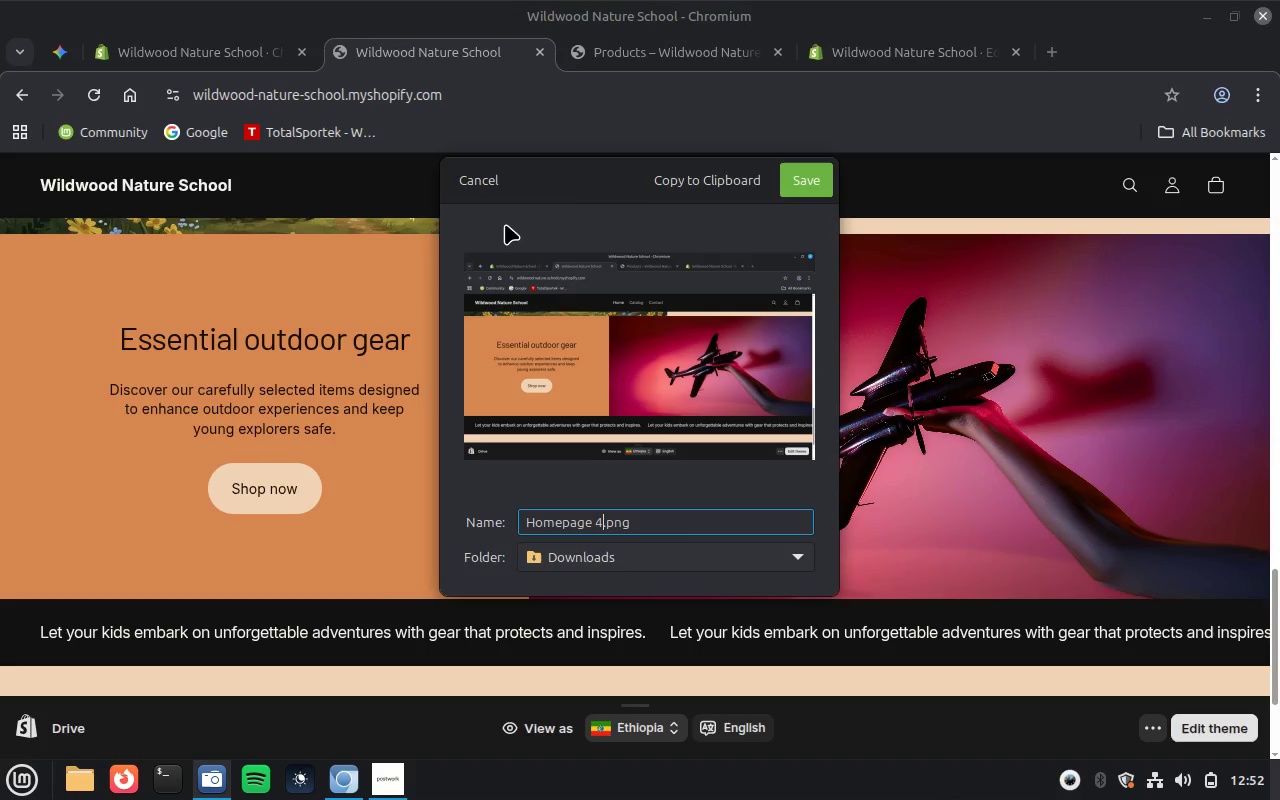 
key(Enter)
 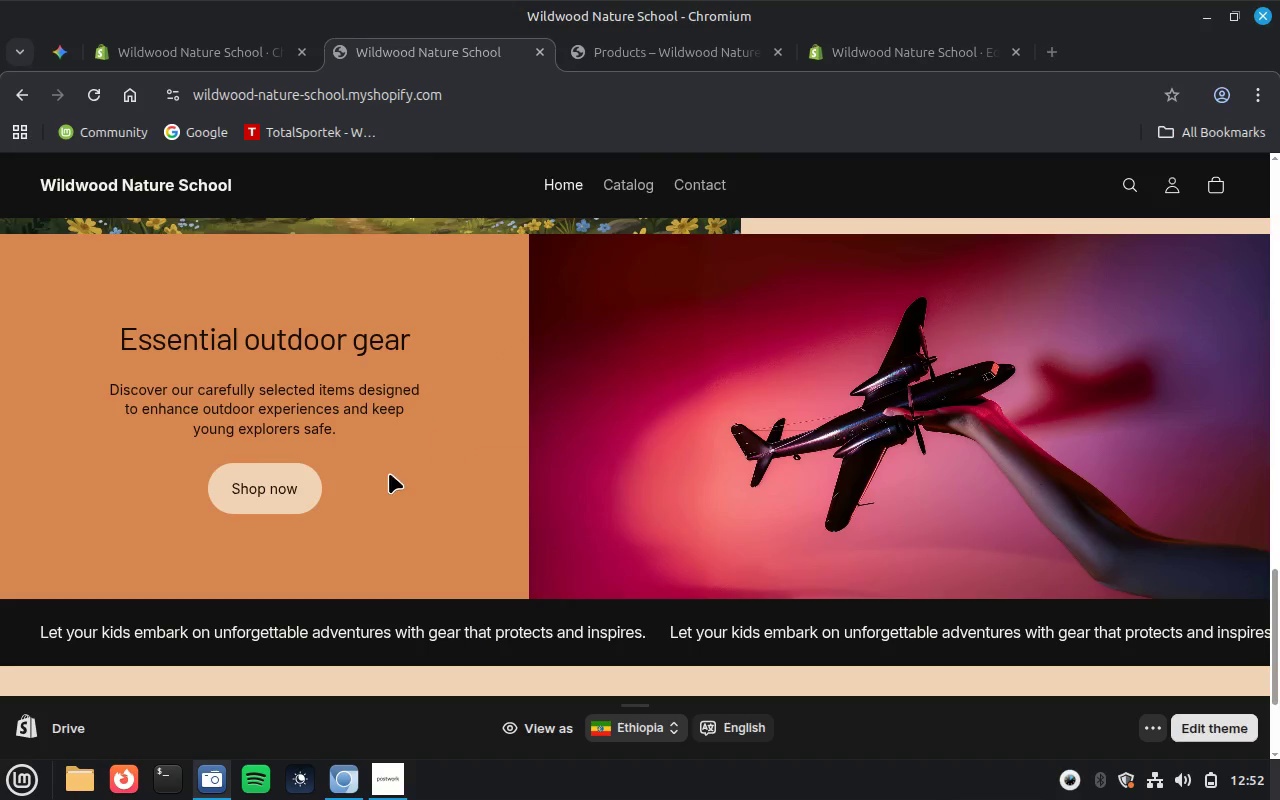 
scroll: coordinate [377, 472], scroll_direction: down, amount: 7.0
 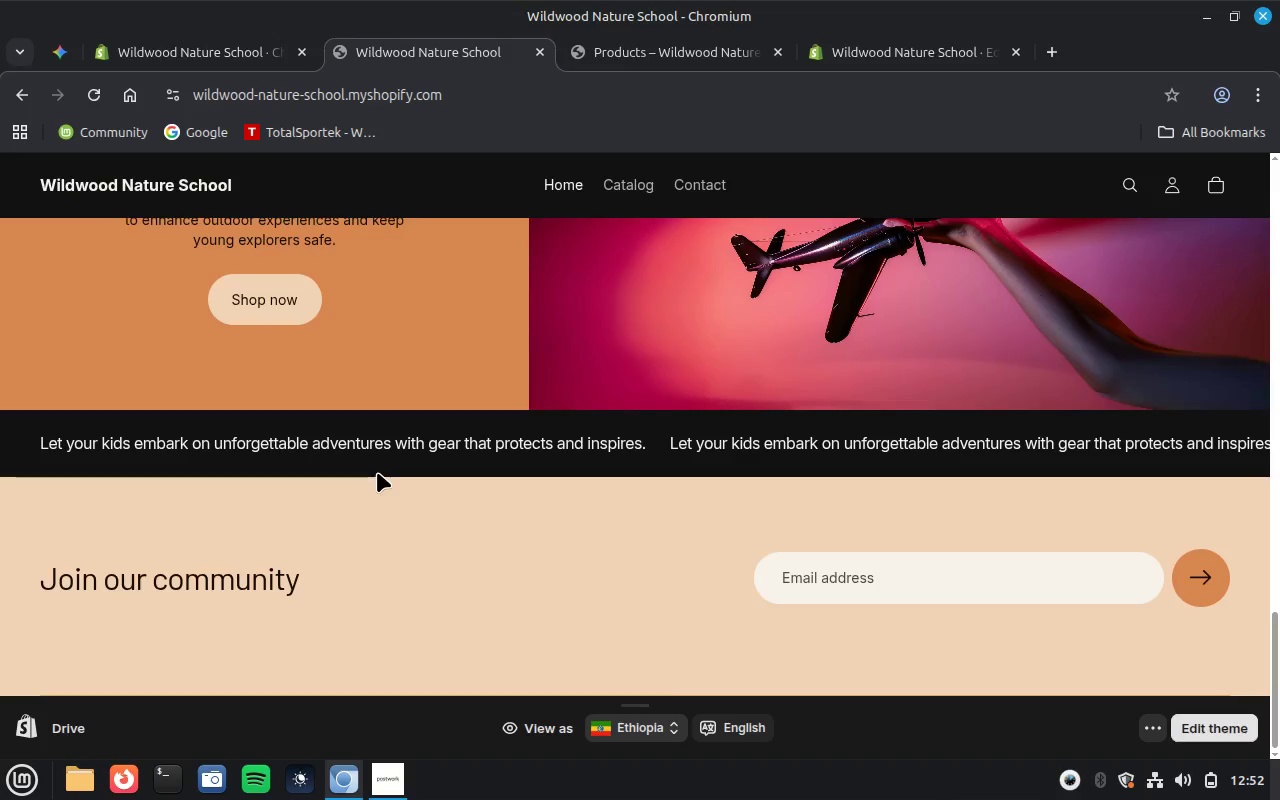 
scroll: coordinate [377, 472], scroll_direction: up, amount: 14.0
 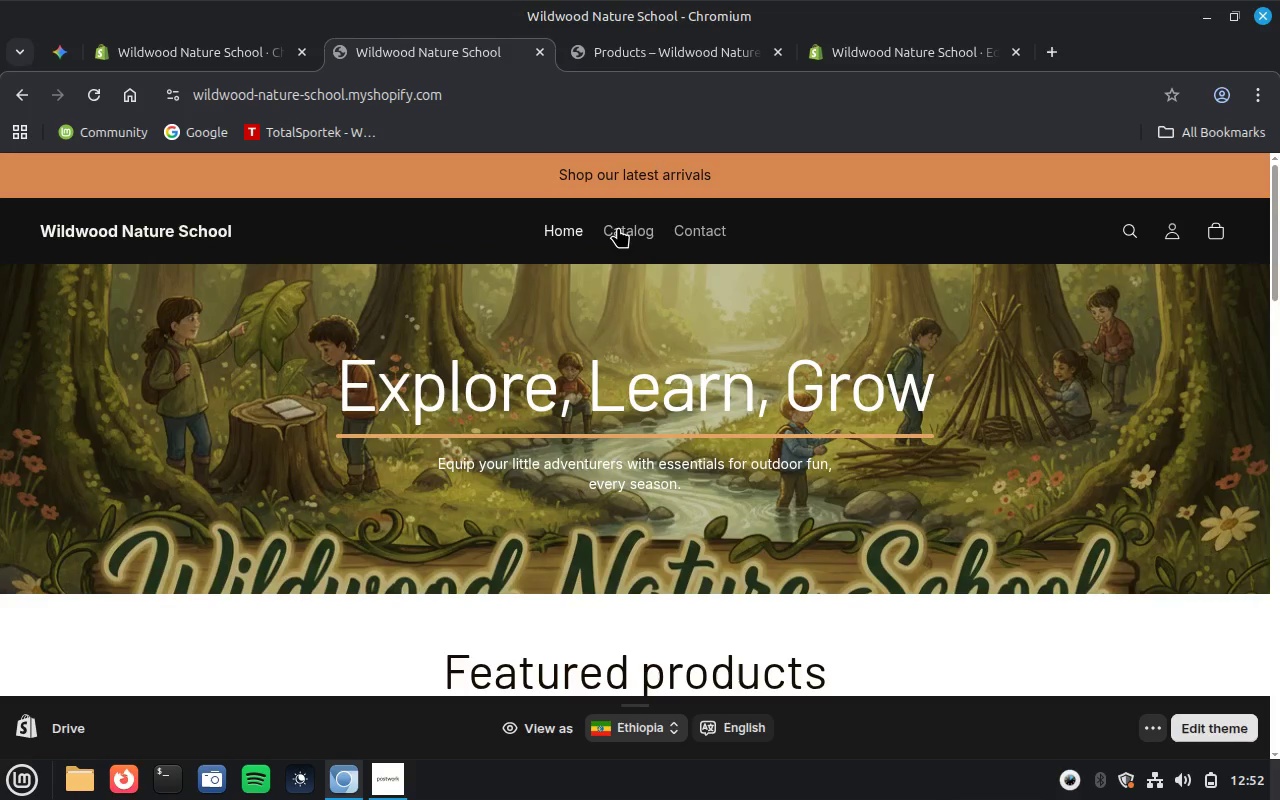 
left_click([618, 227])
 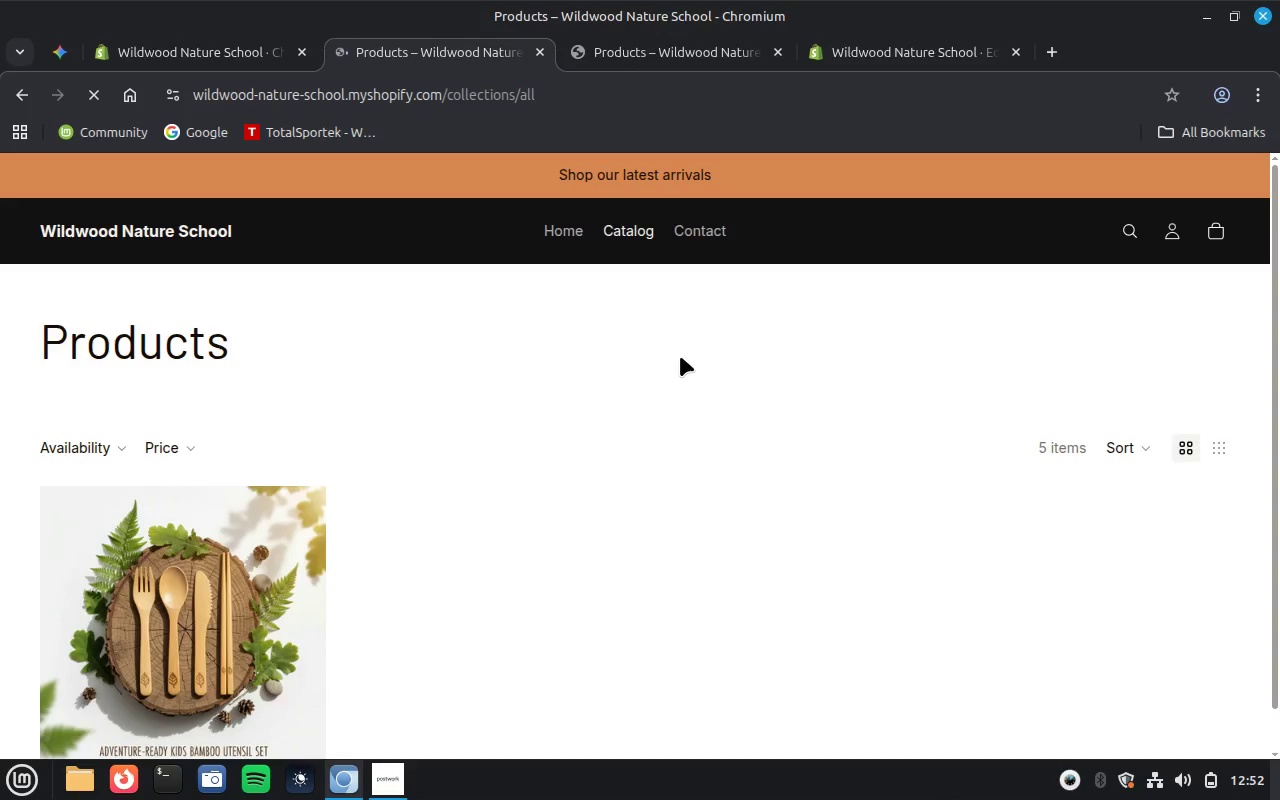 
wait(7.41)
 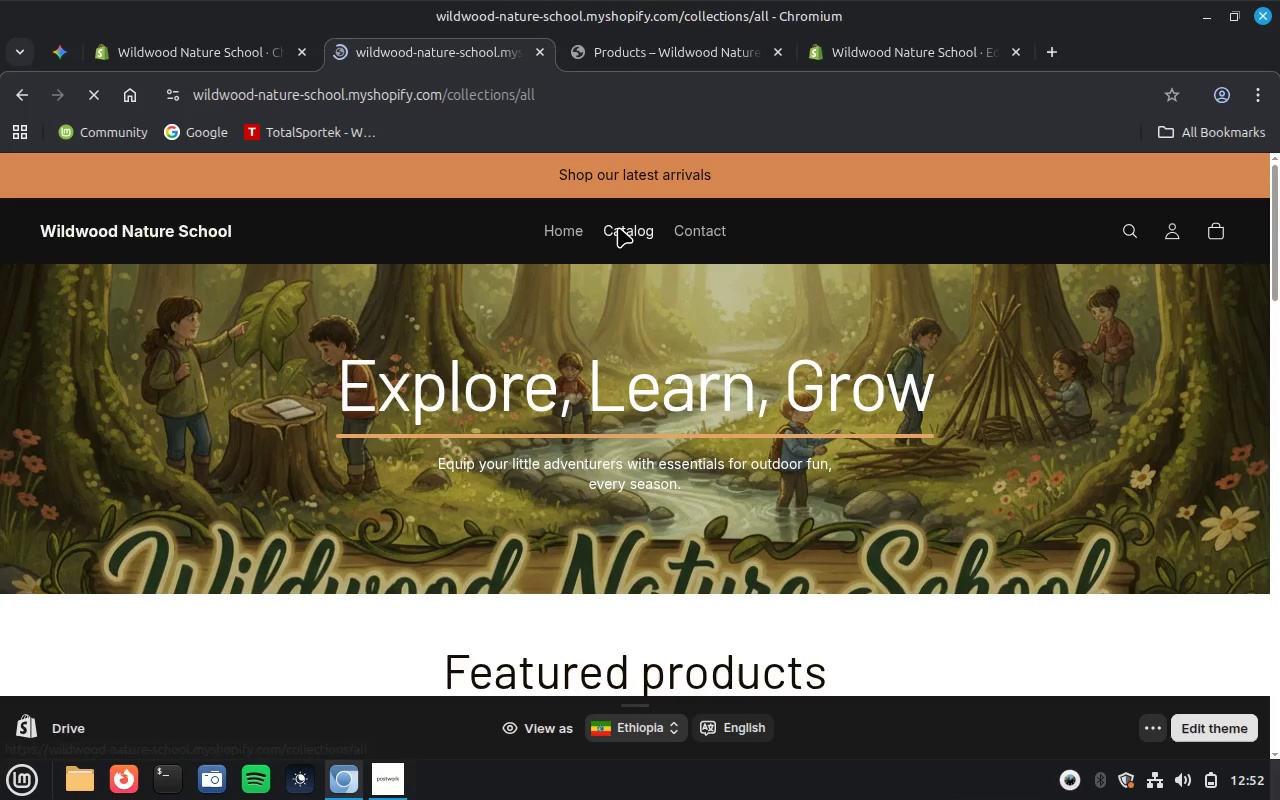 
scroll: coordinate [680, 356], scroll_direction: up, amount: 1.0
 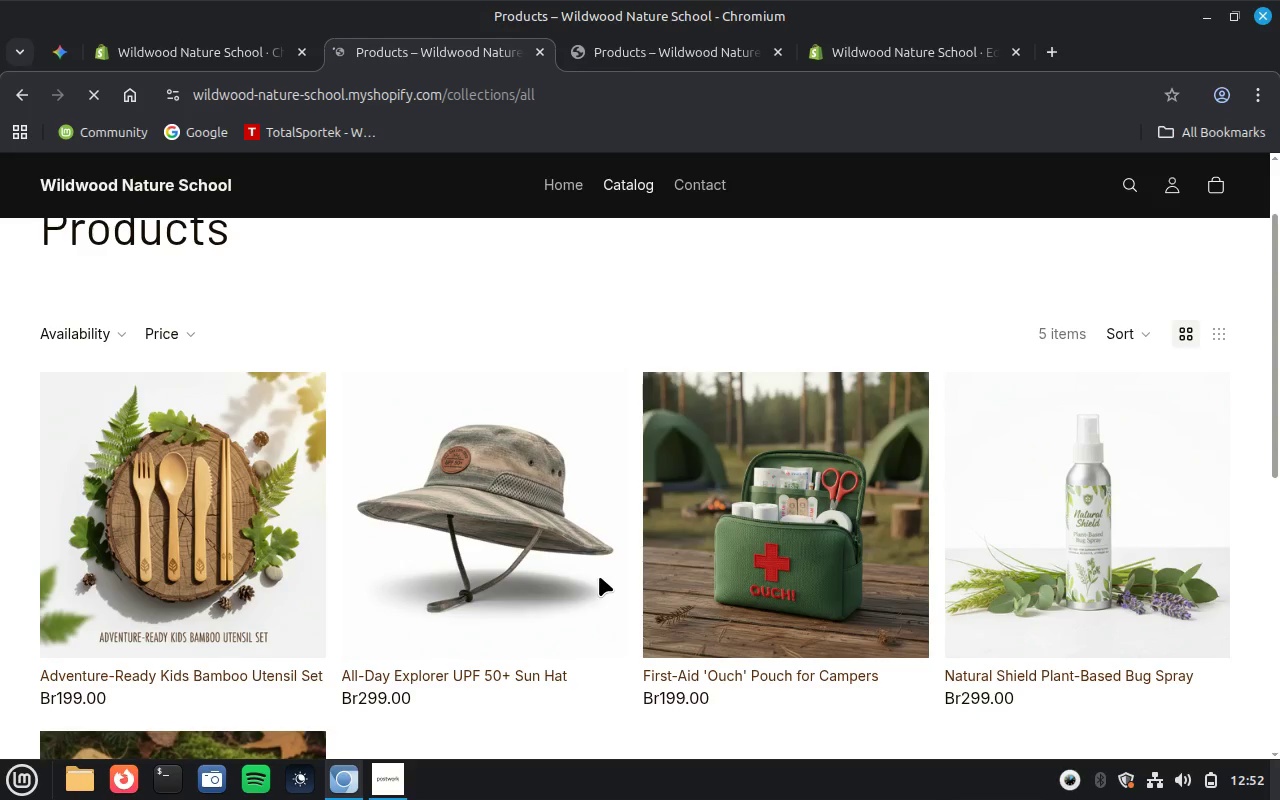 
left_click([222, 786])
 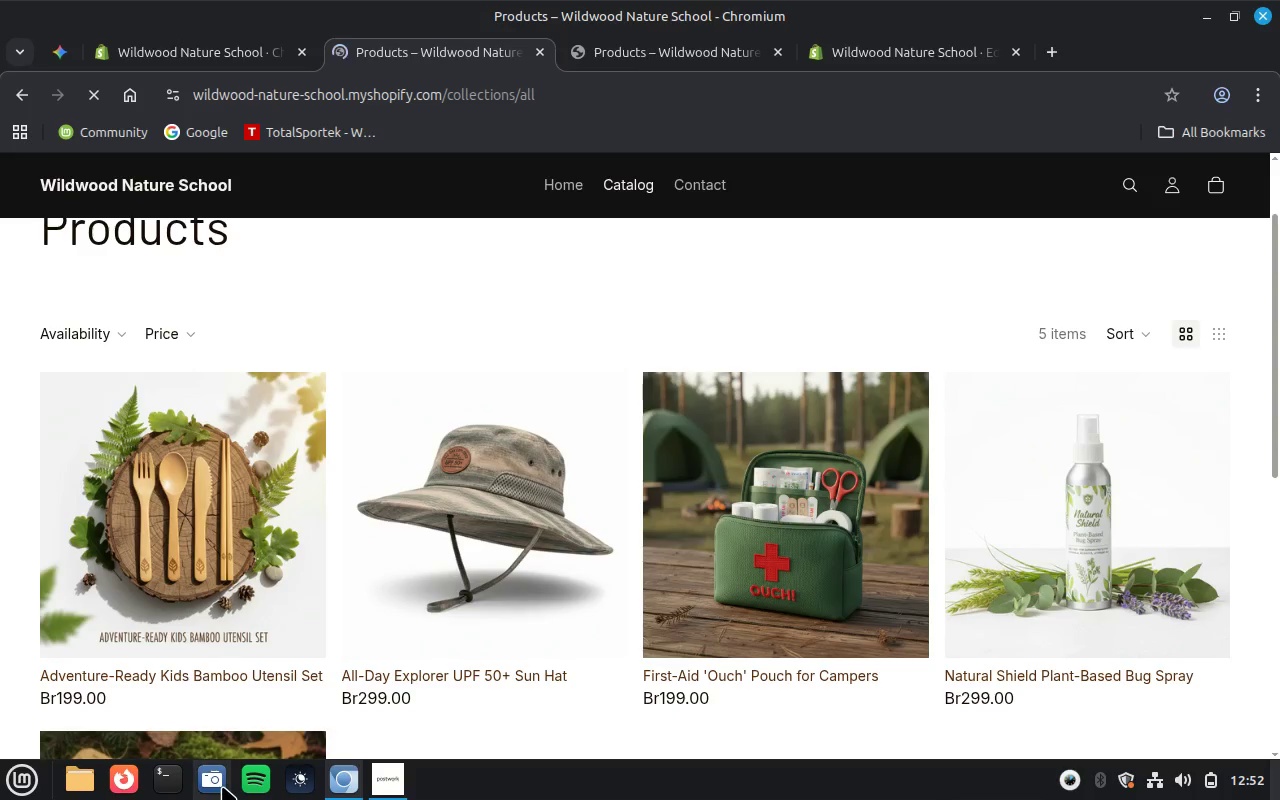 
mouse_move([251, 747])
 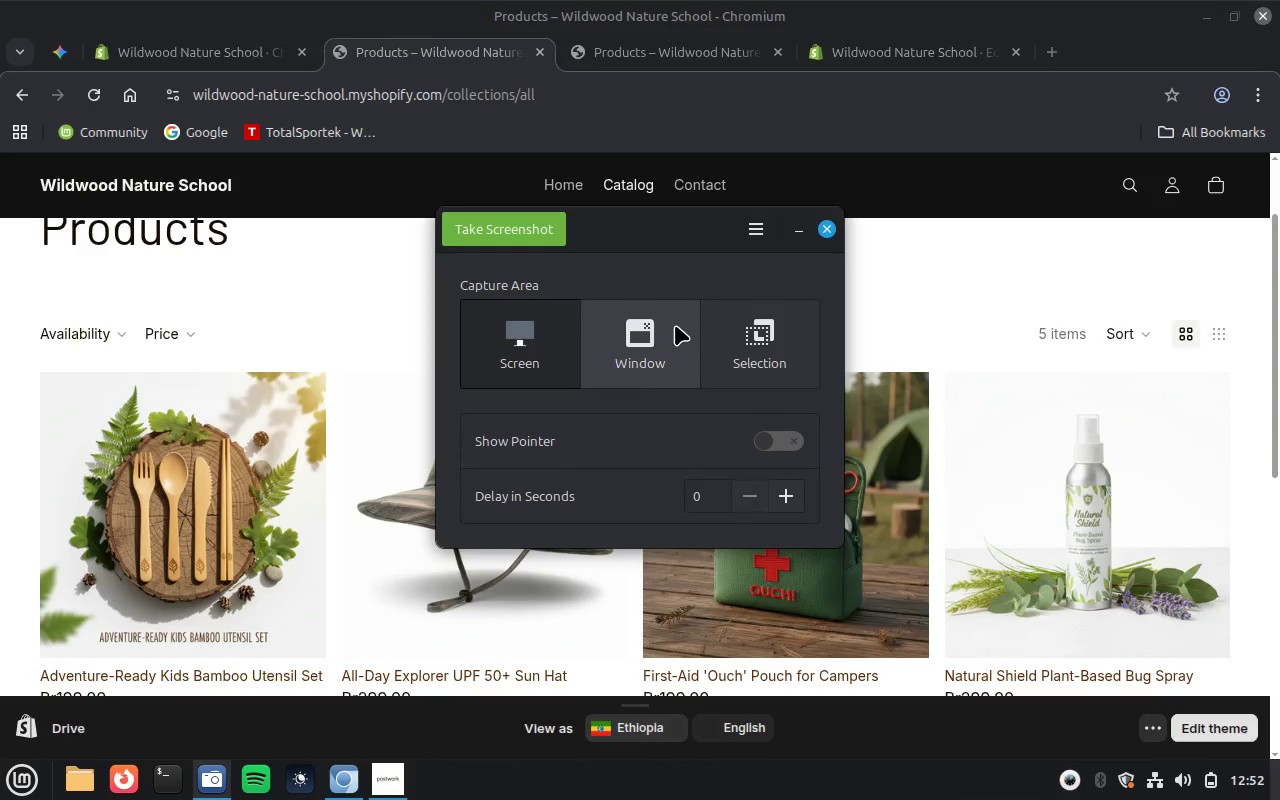 
left_click([675, 325])
 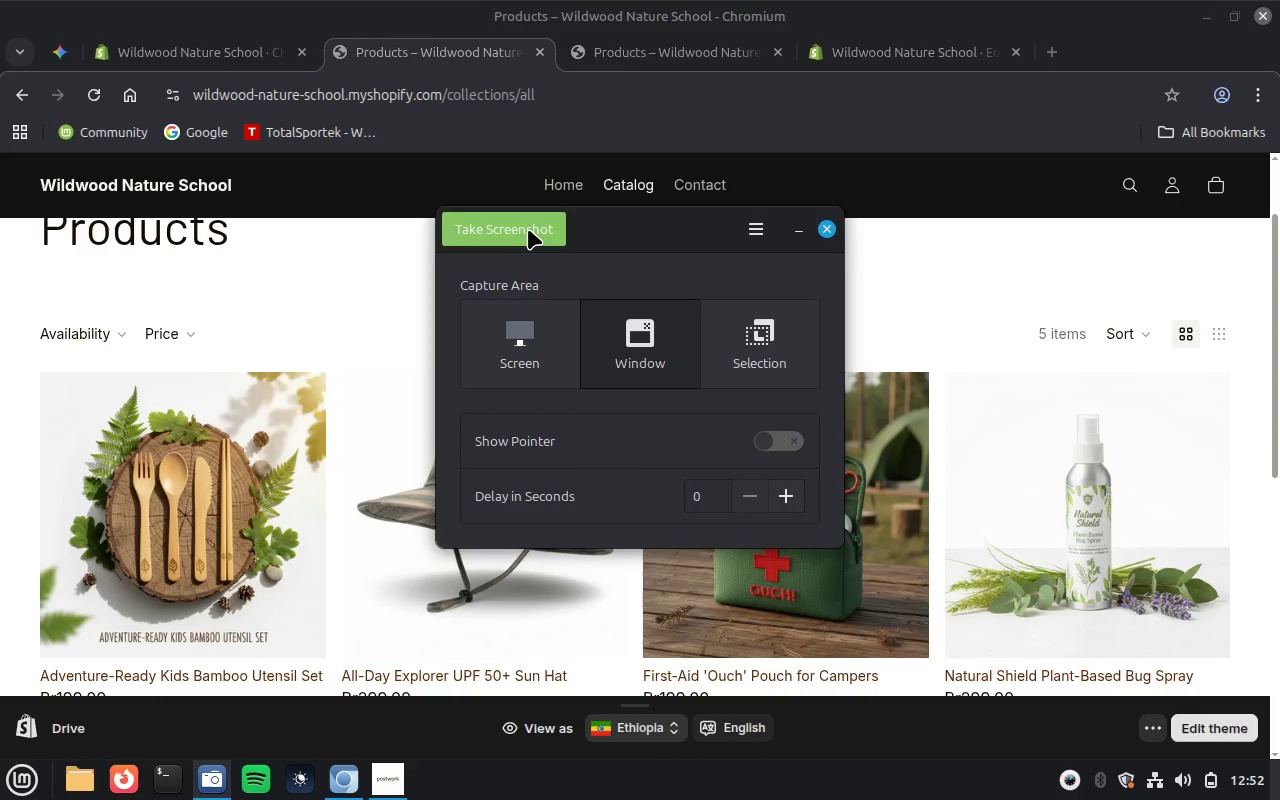 
left_click([528, 229])
 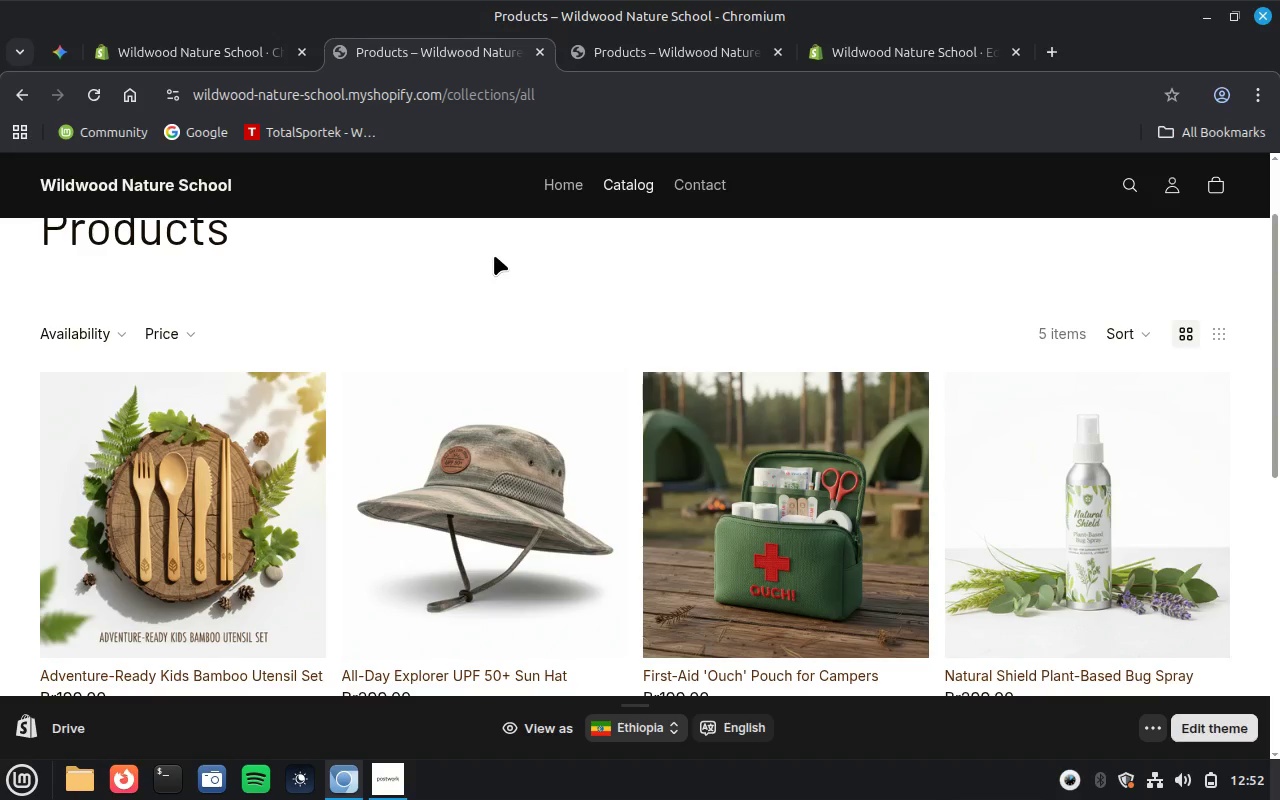 
wait(6.79)
 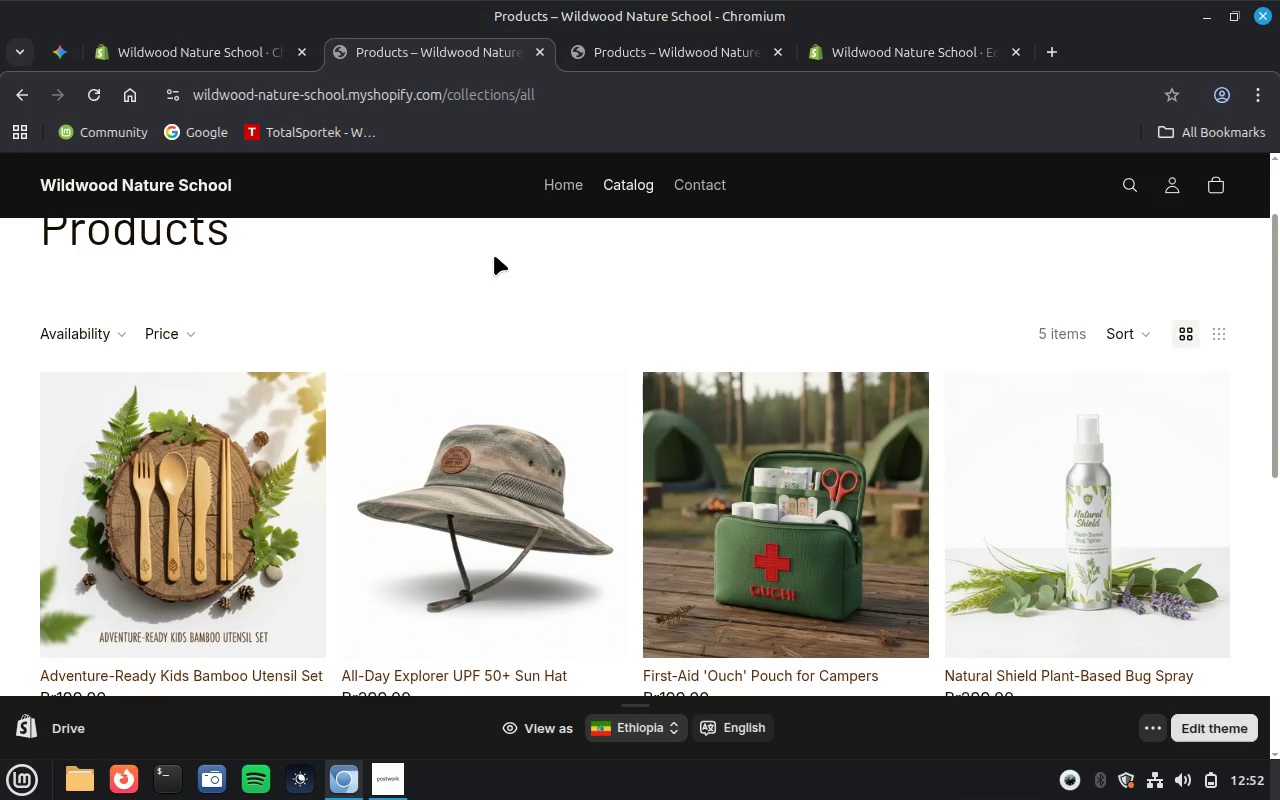 
type(Products page)
 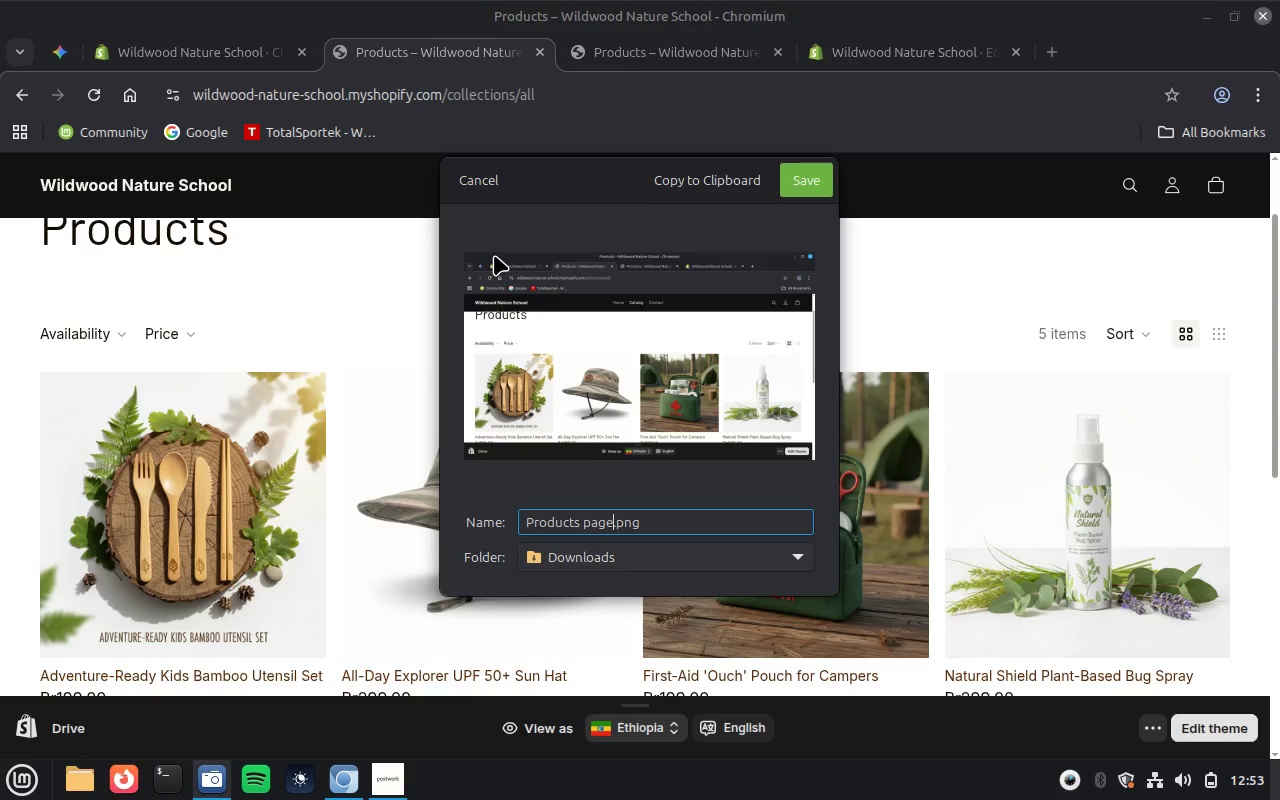 
key(Enter)
 